 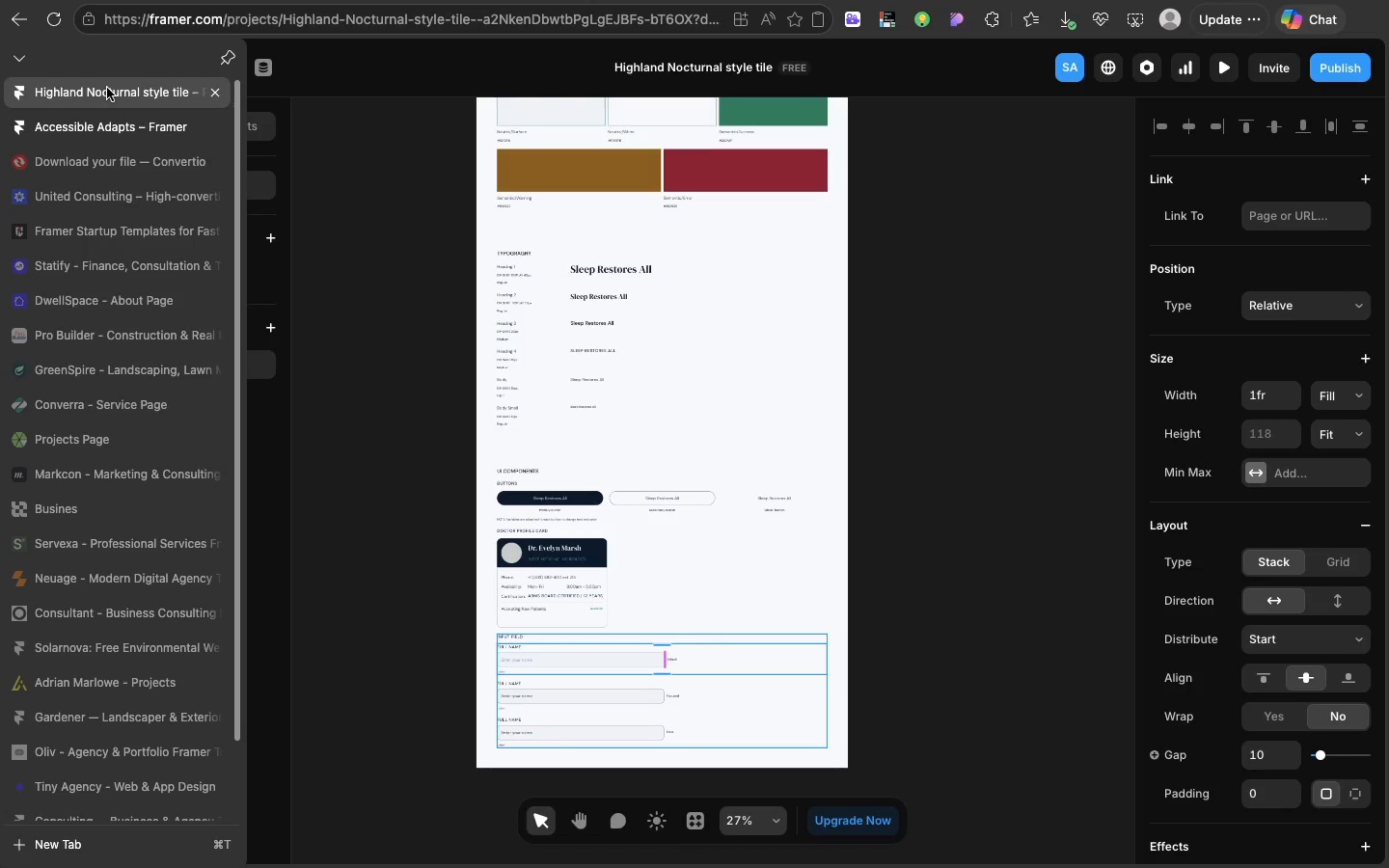 
left_click([582, 280])
 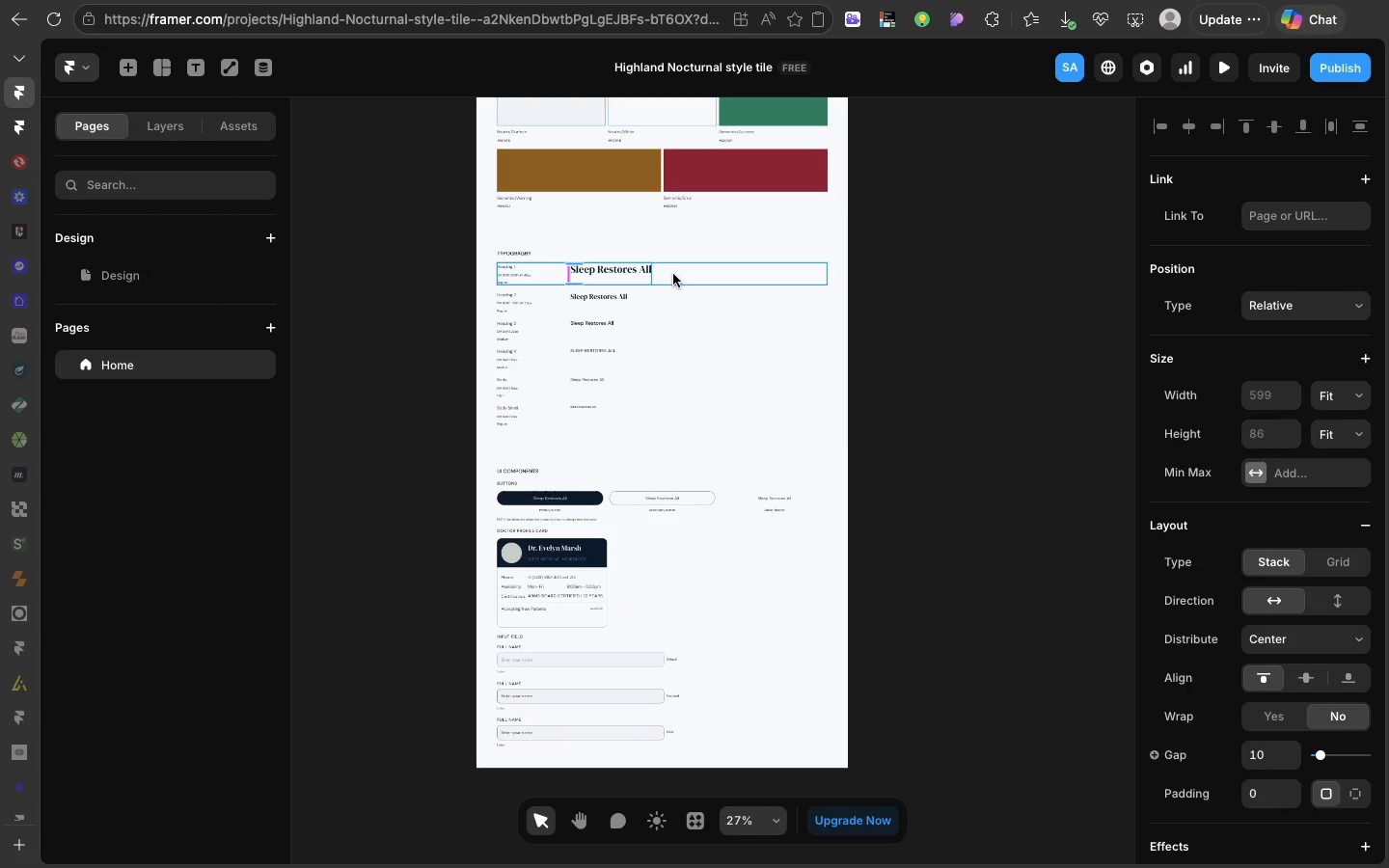 
left_click([673, 274])
 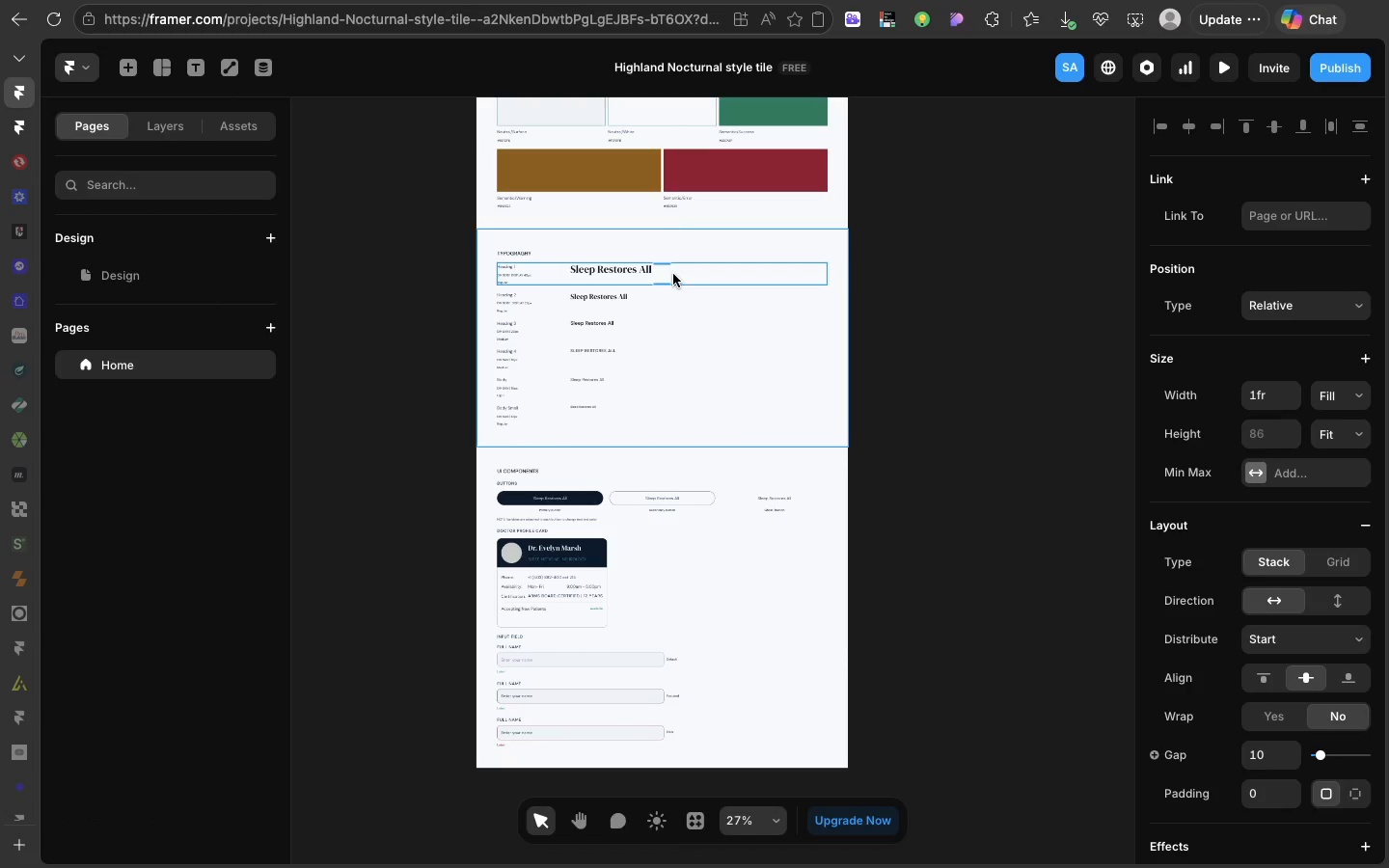 
key(Meta+C)
 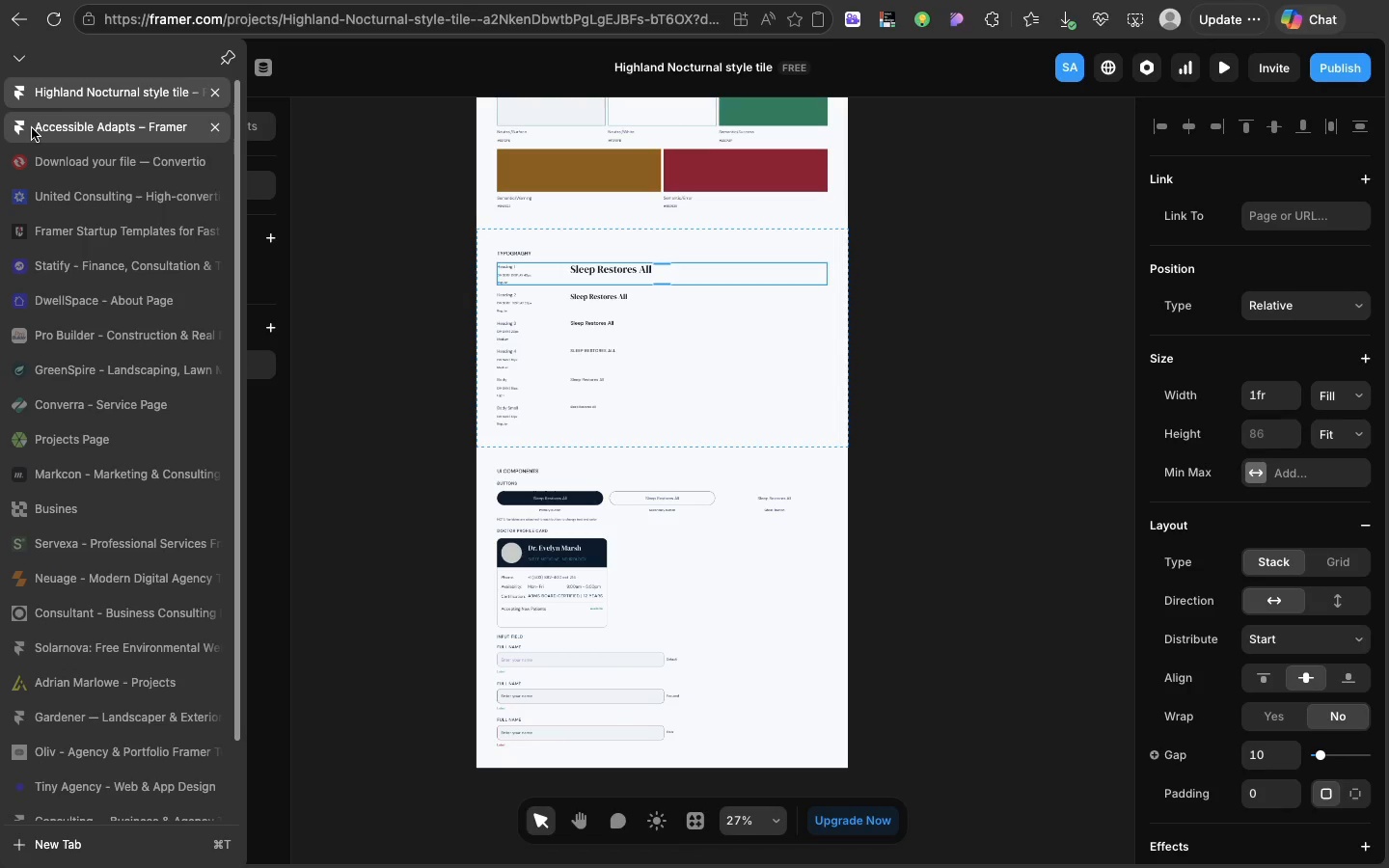 
left_click([32, 128])
 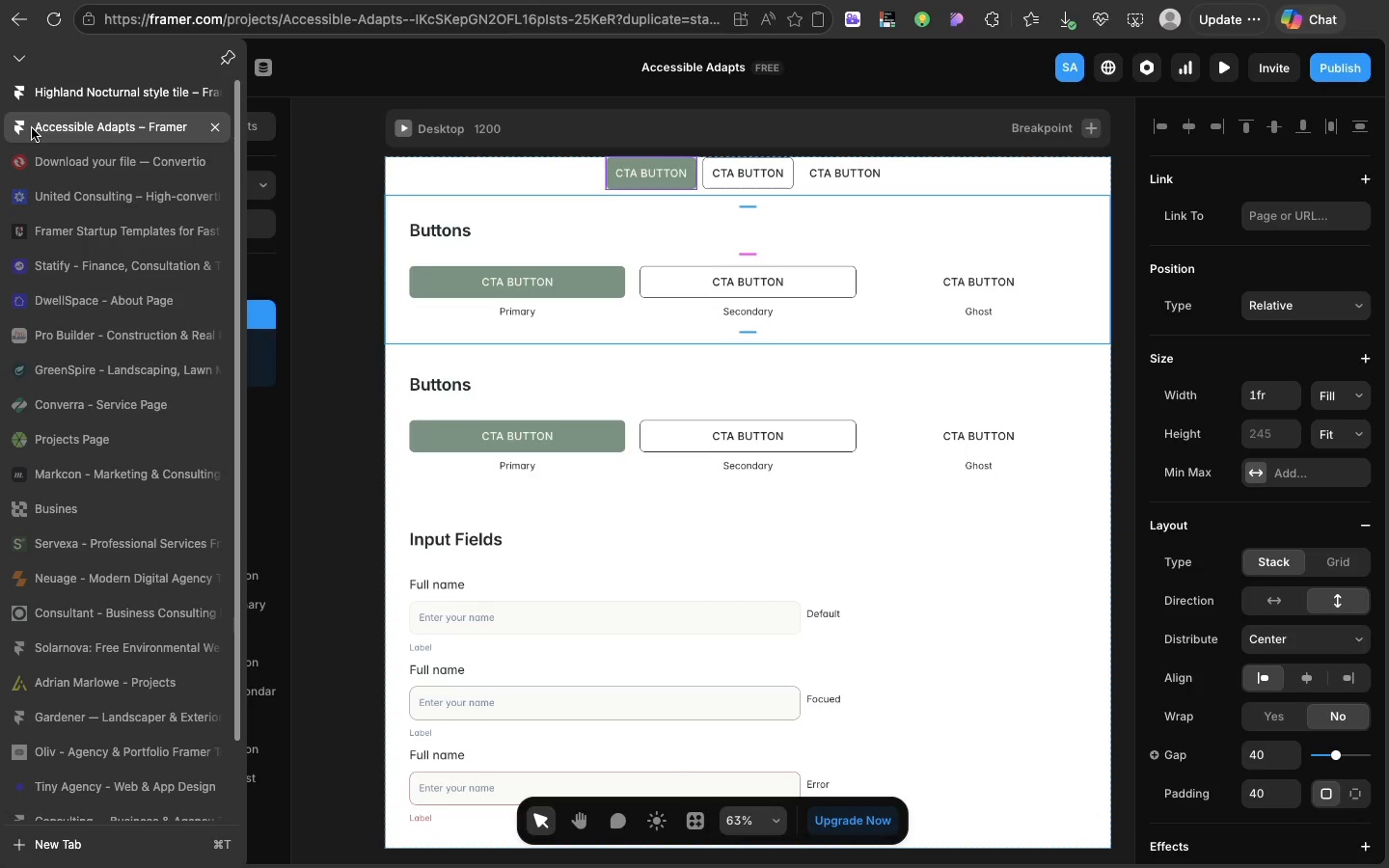 
wait(31.87)
 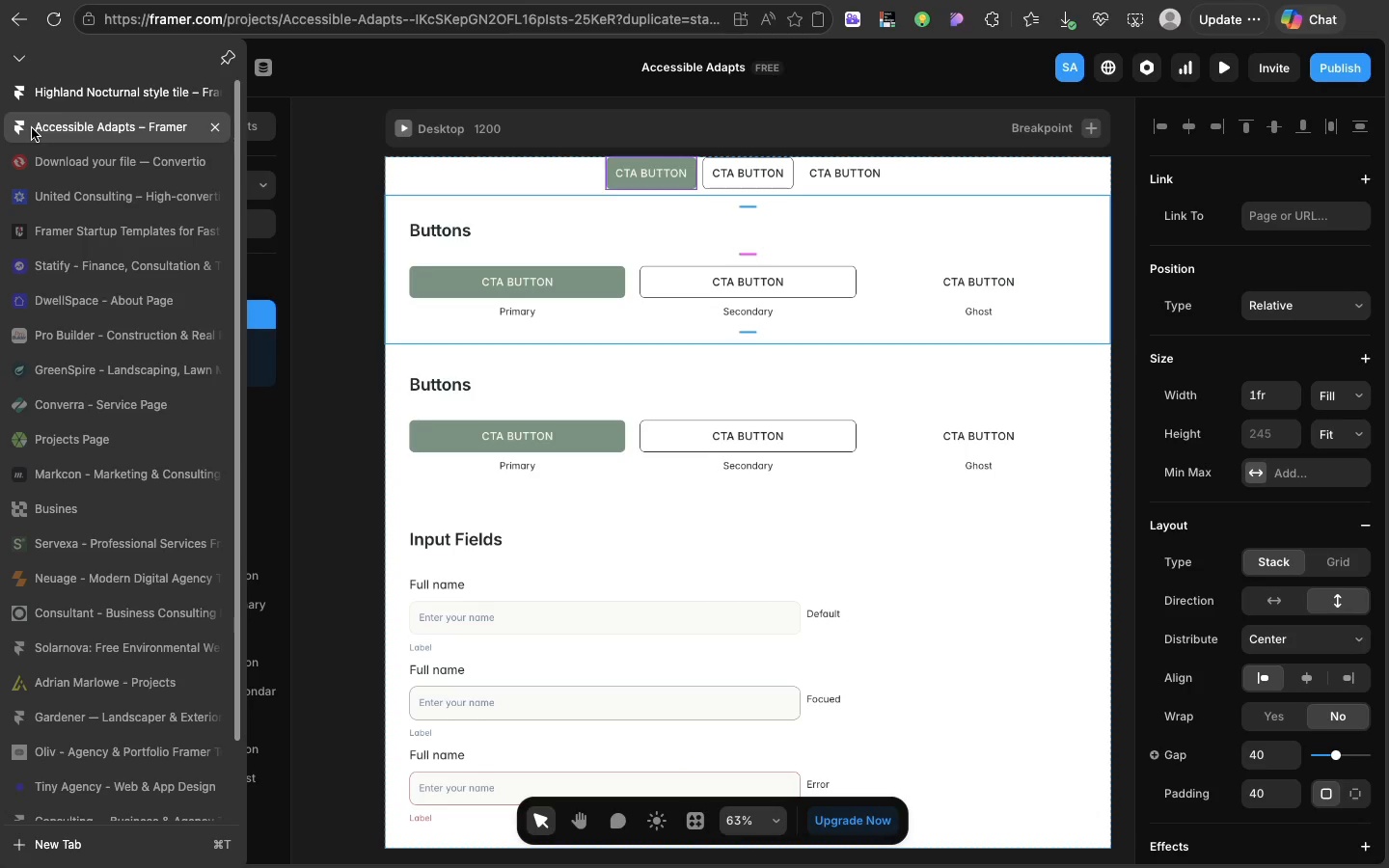 
double_click([630, 295])
 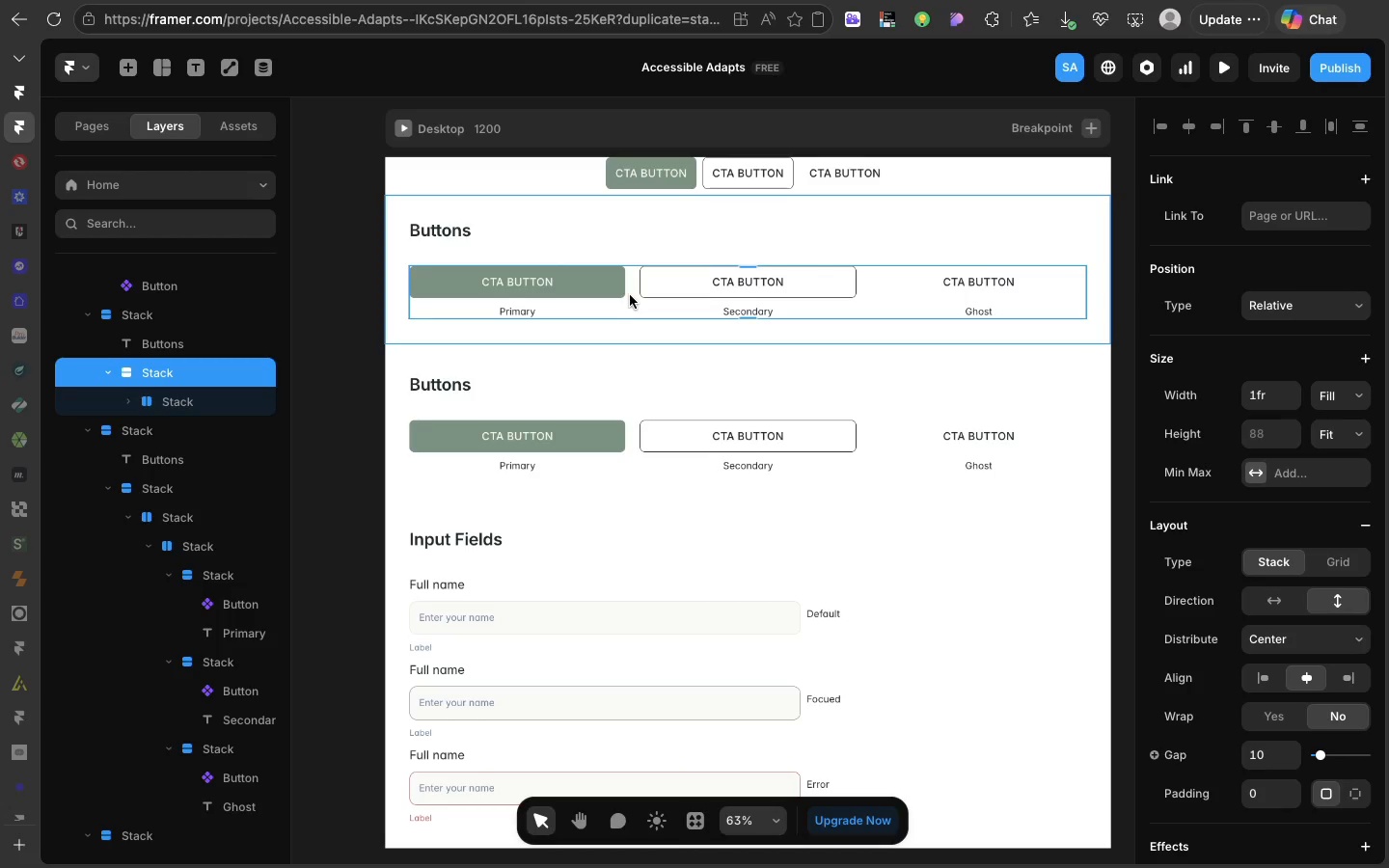 
hold_key(key=CommandLeft, duration=2.86)
 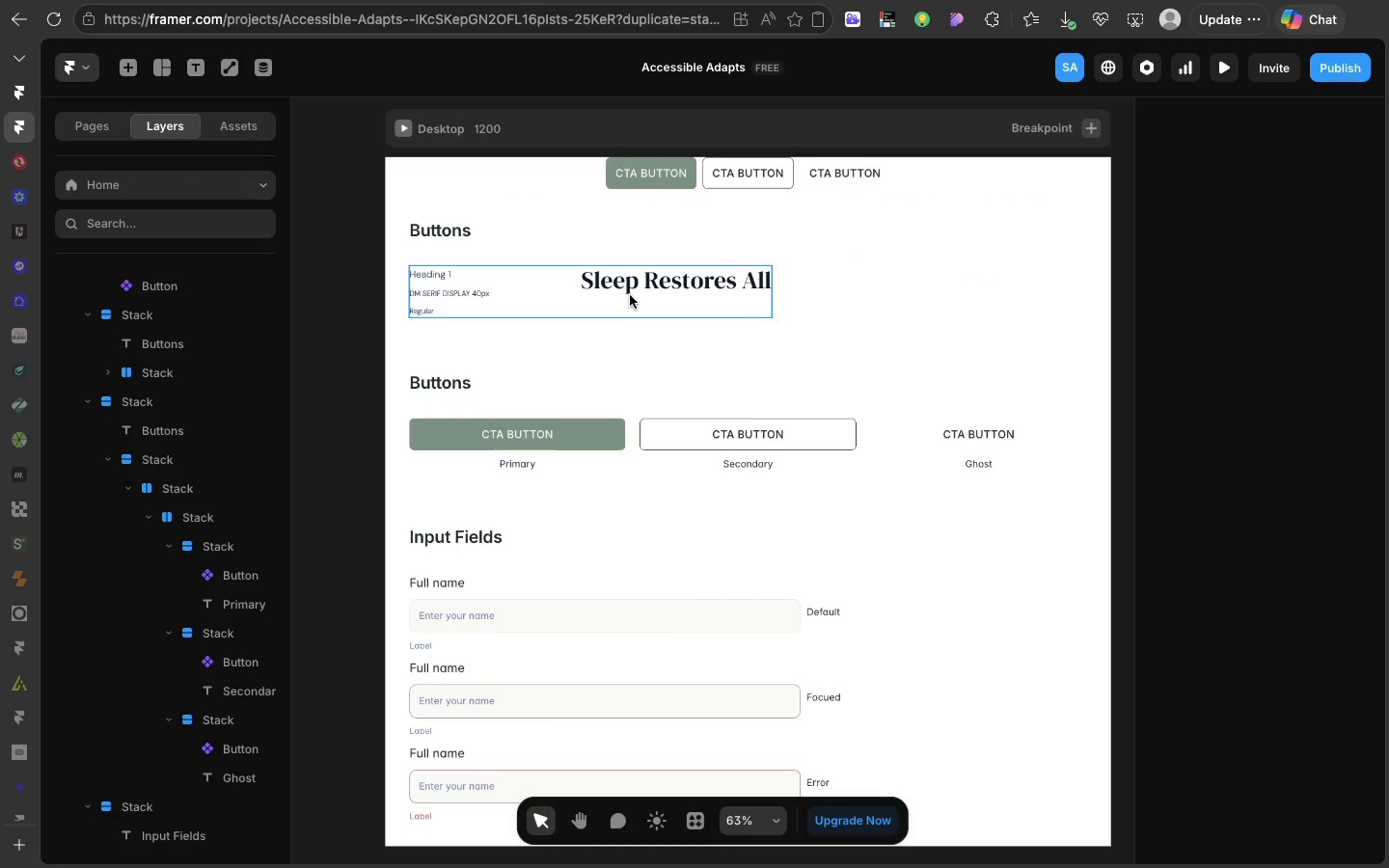 
hold_key(key=ShiftLeft, duration=2.45)
 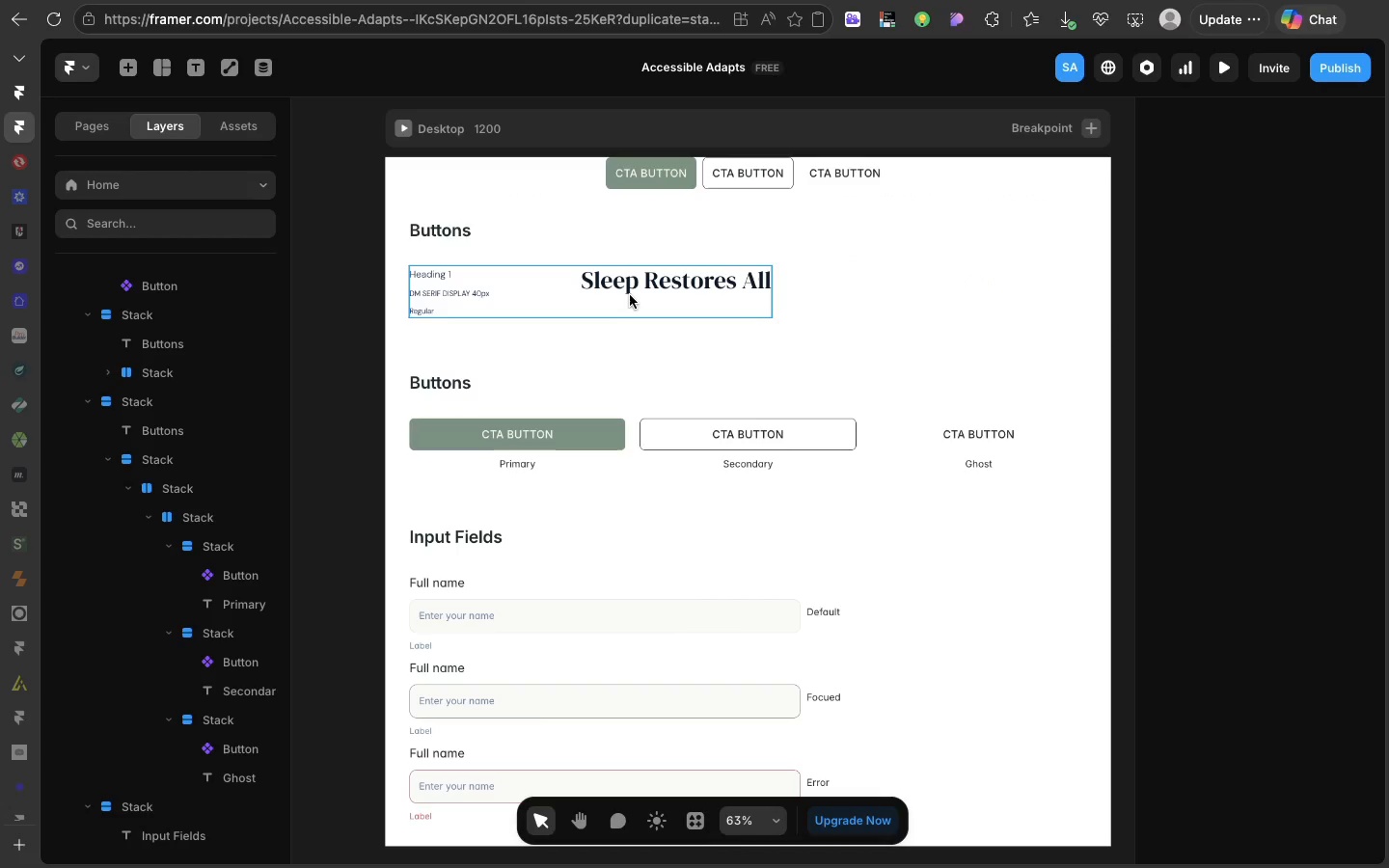 
hold_key(key=V, duration=0.34)
 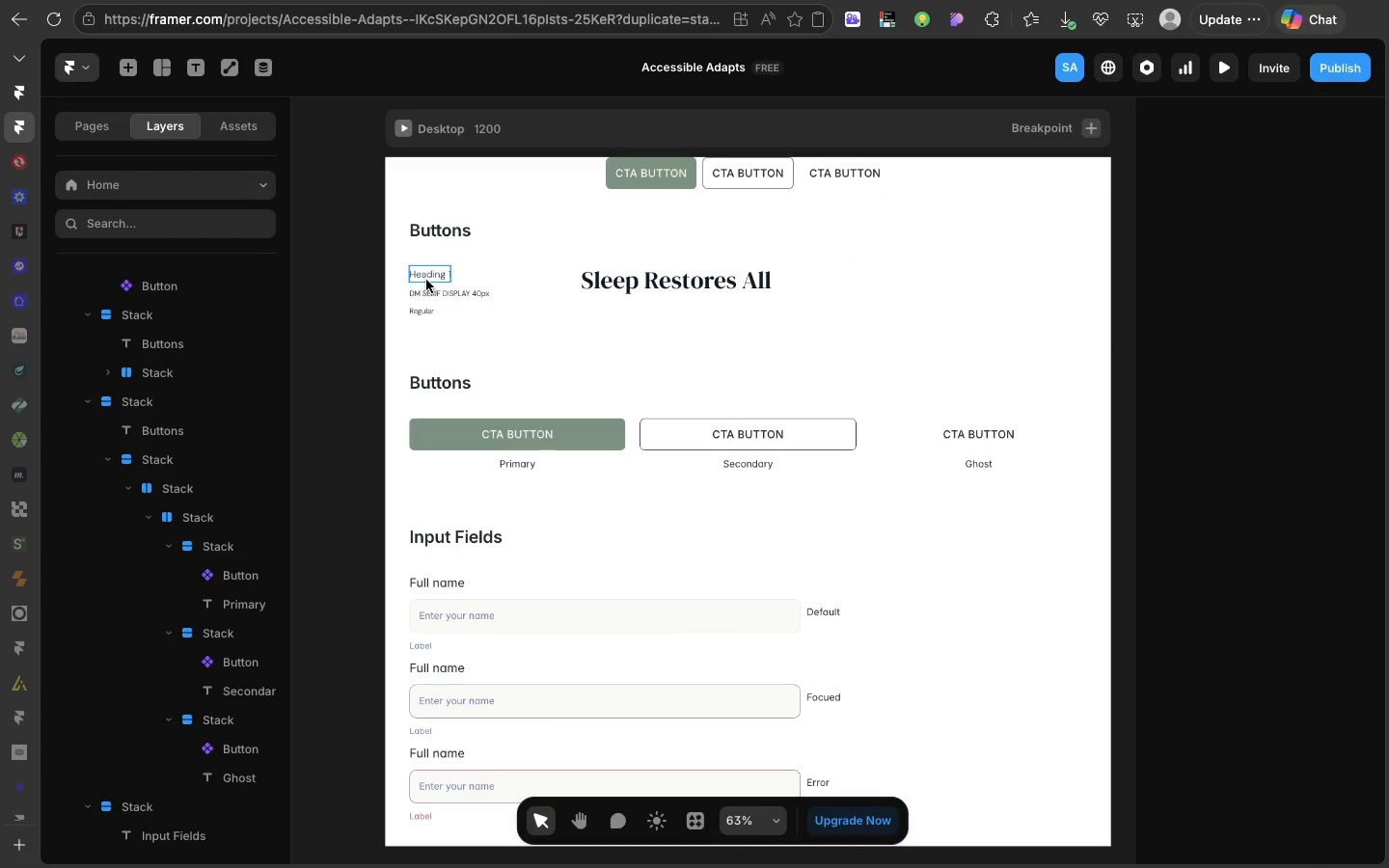 
left_click([426, 280])
 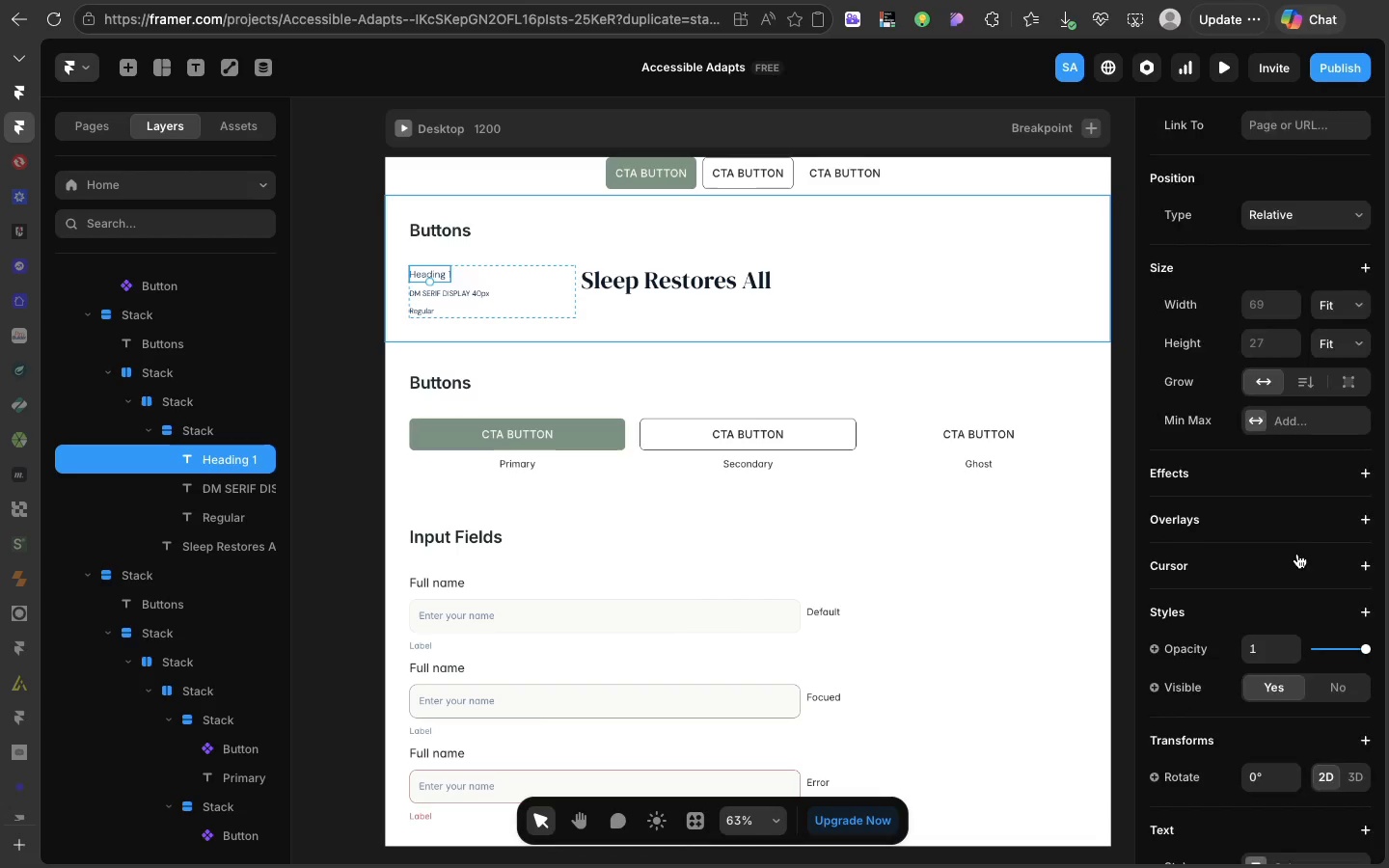 
scroll: coordinate [1297, 554], scroll_direction: down, amount: 42.0
 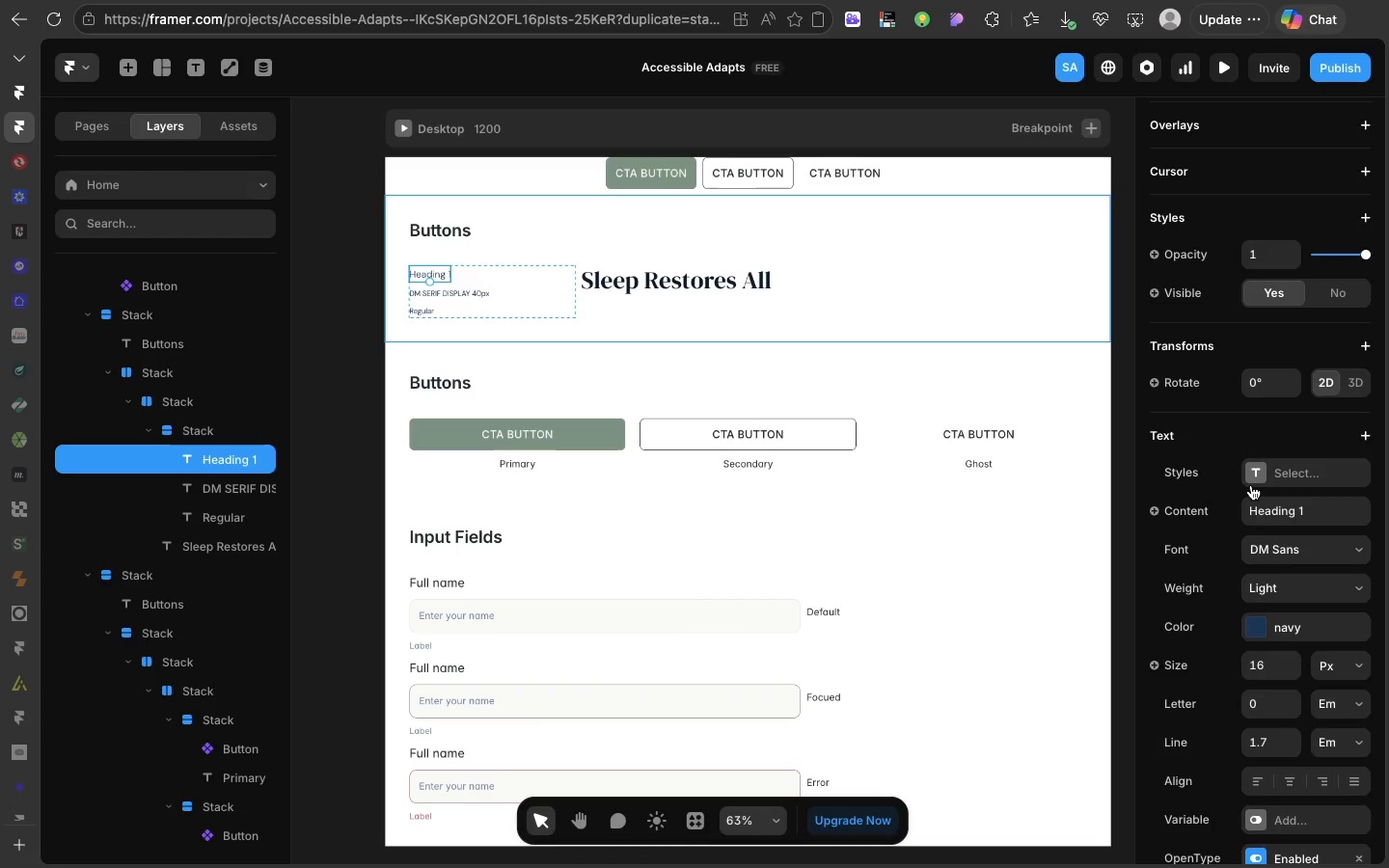 
left_click([1251, 485])
 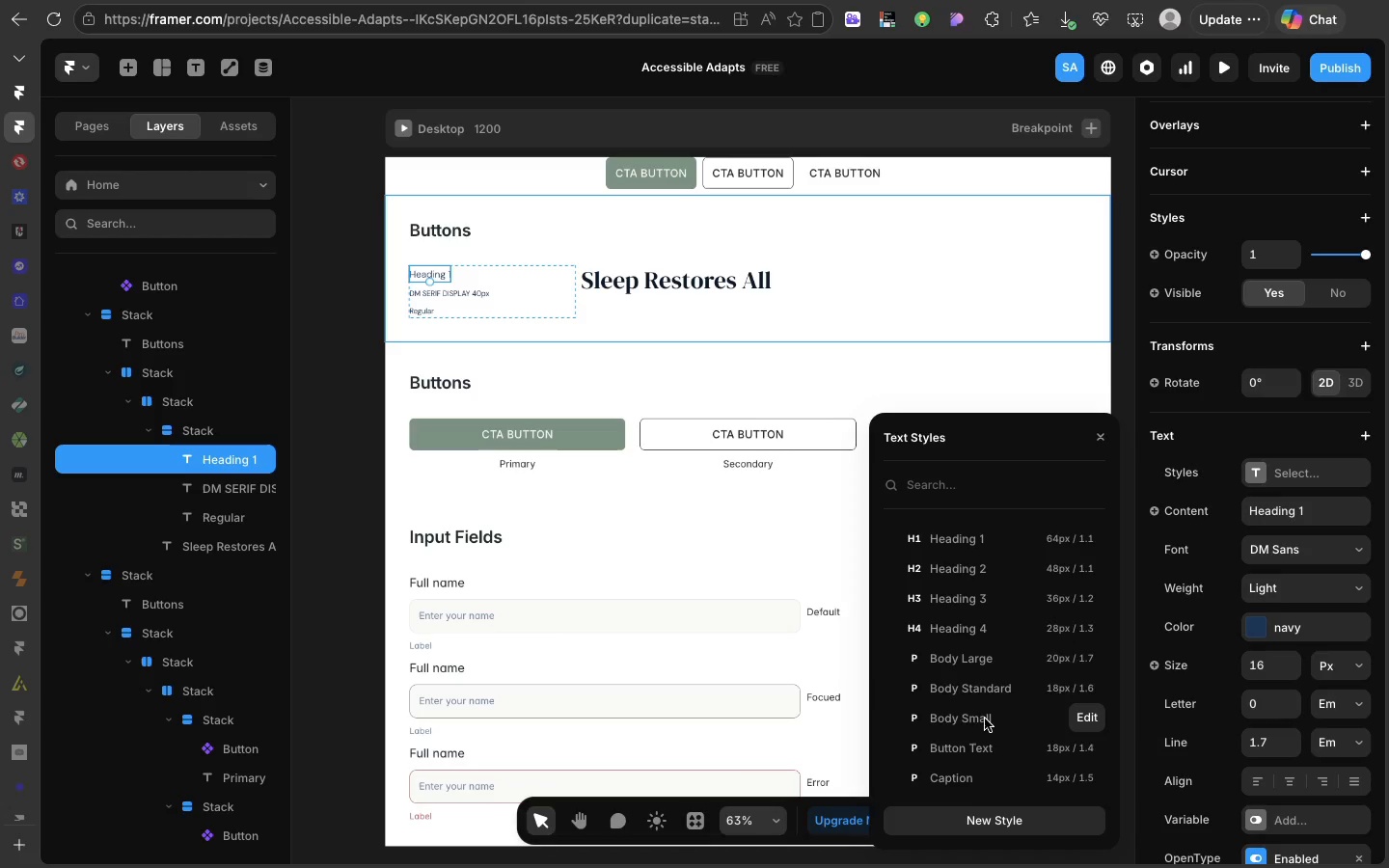 
left_click([985, 719])
 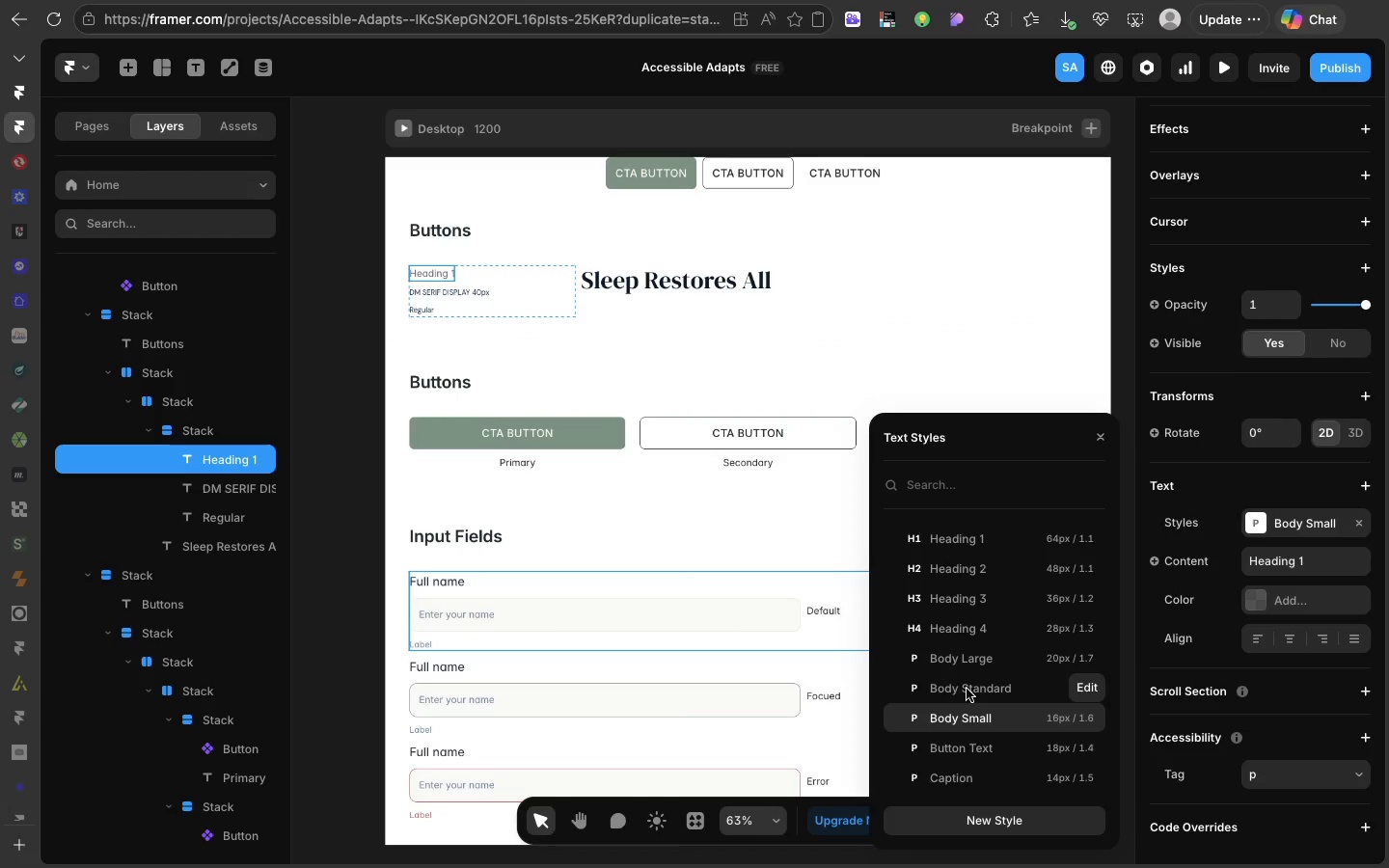 
left_click([967, 689])
 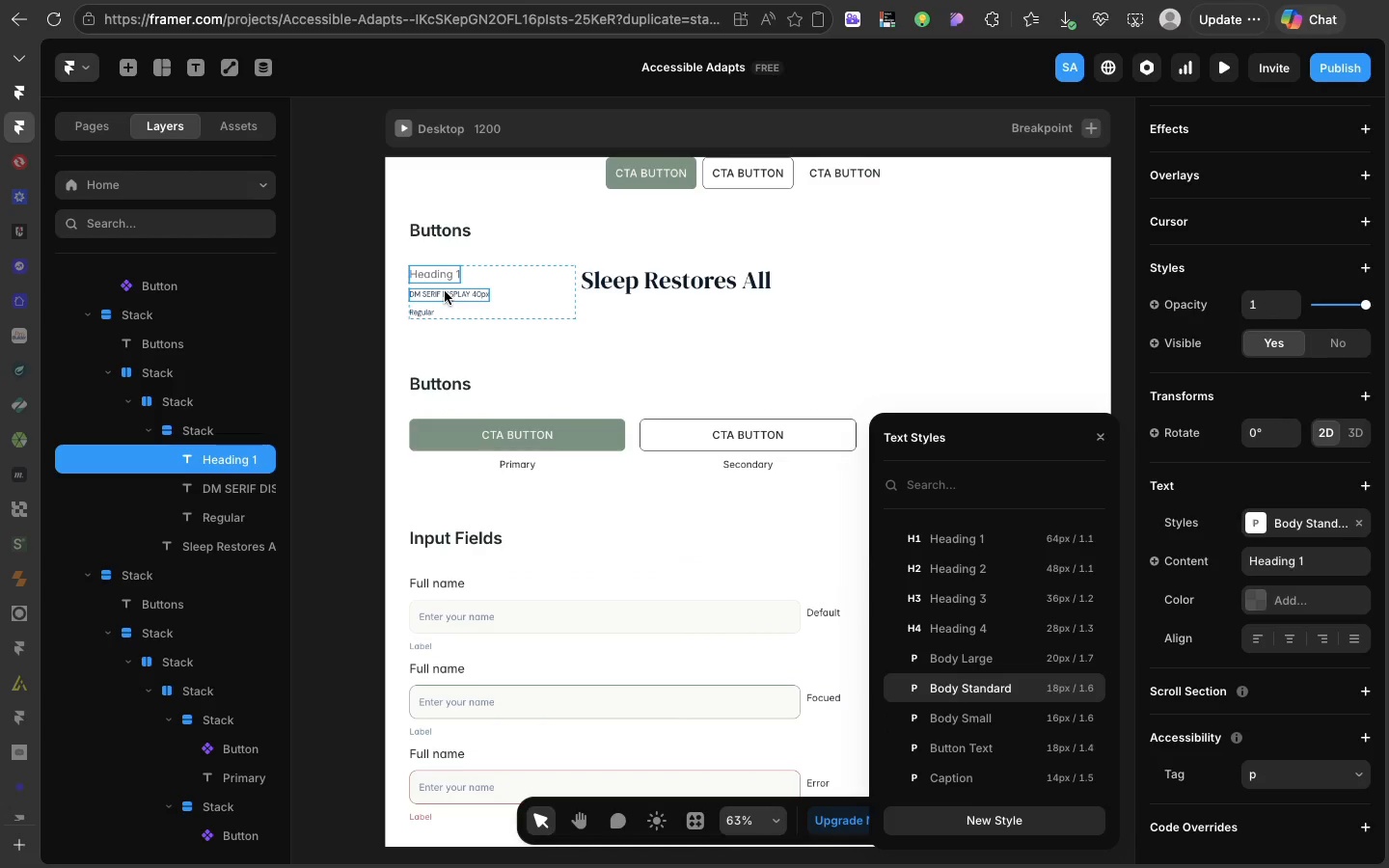 
left_click([445, 291])
 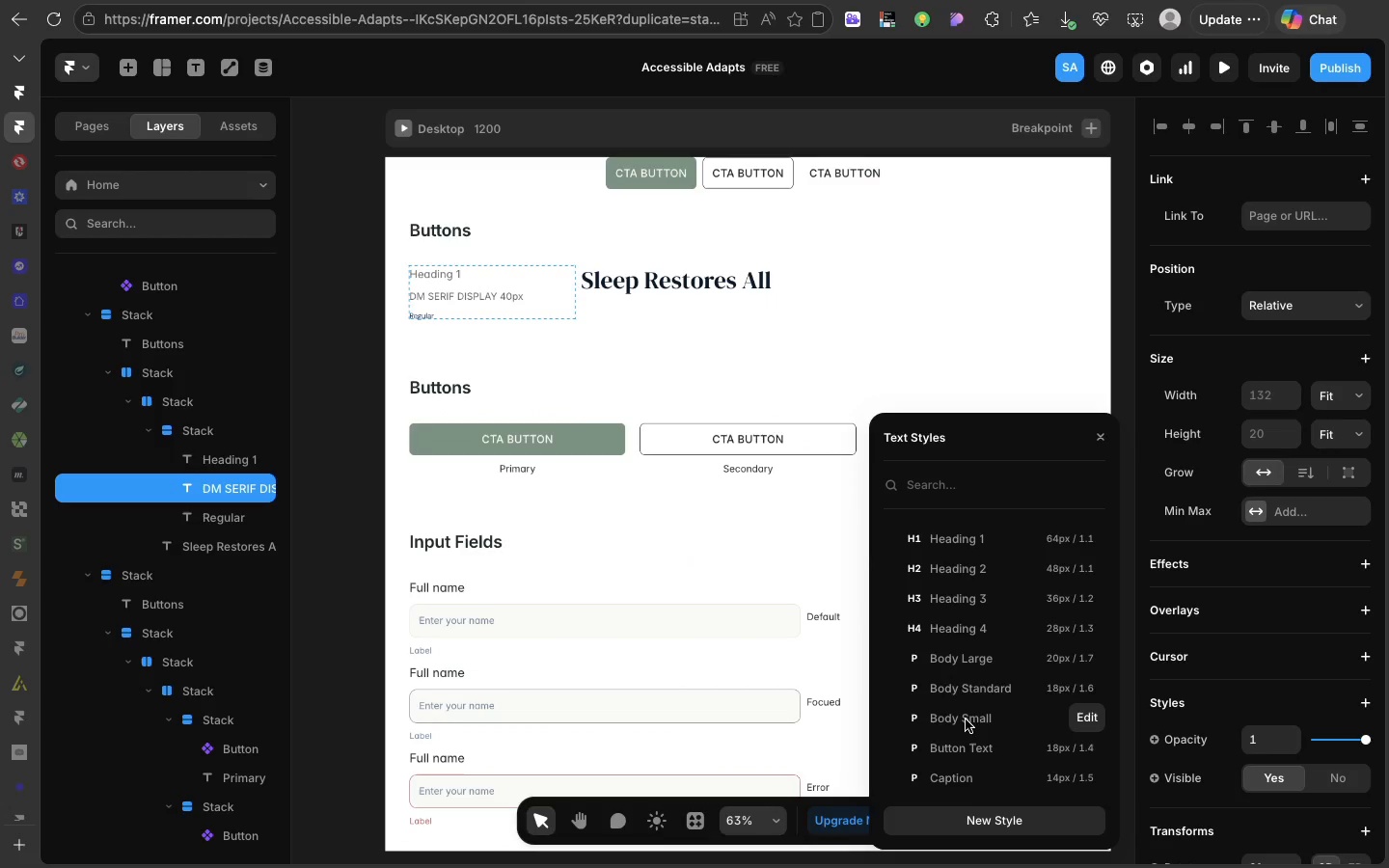 
left_click([966, 719])
 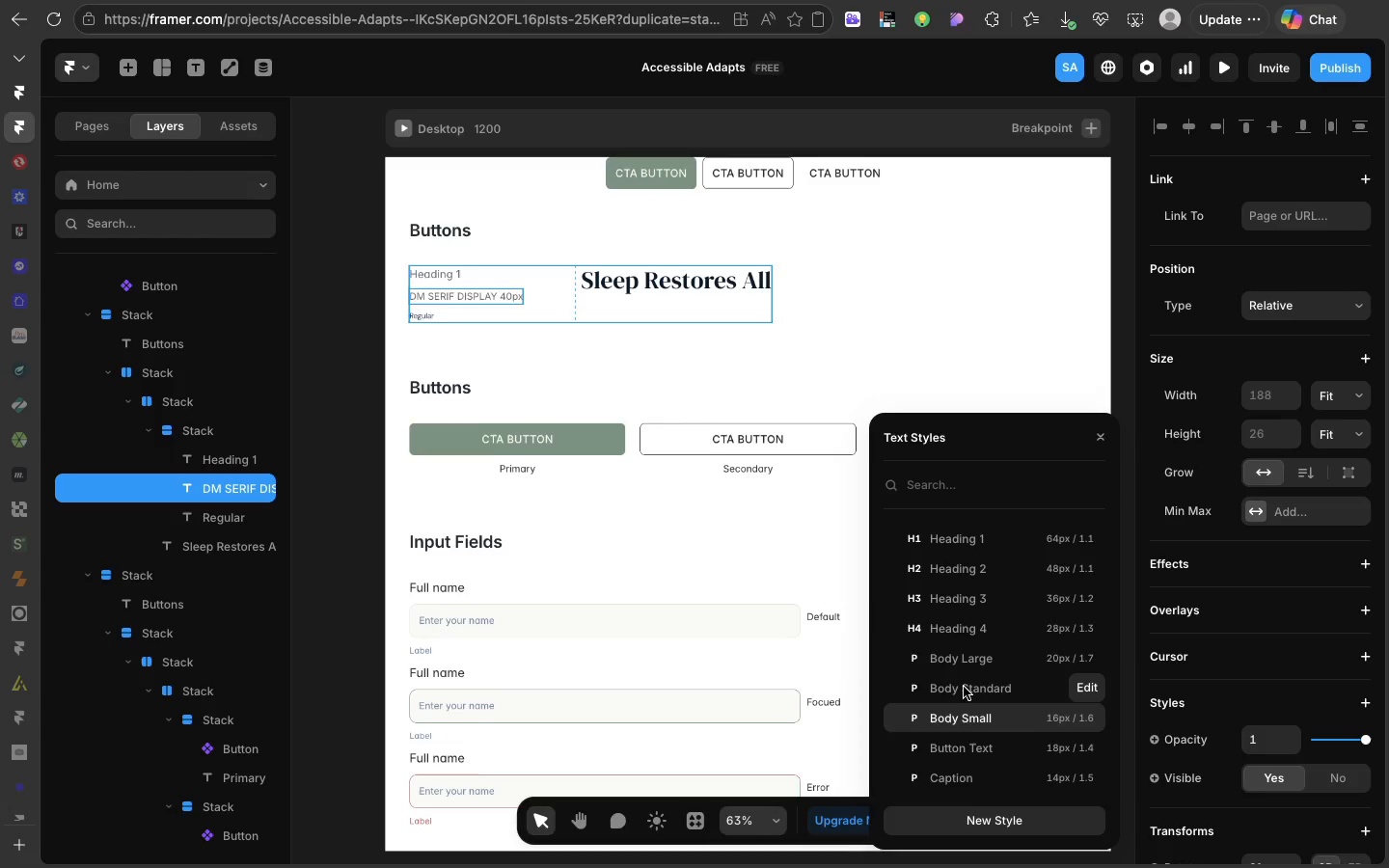 
left_click([964, 687])
 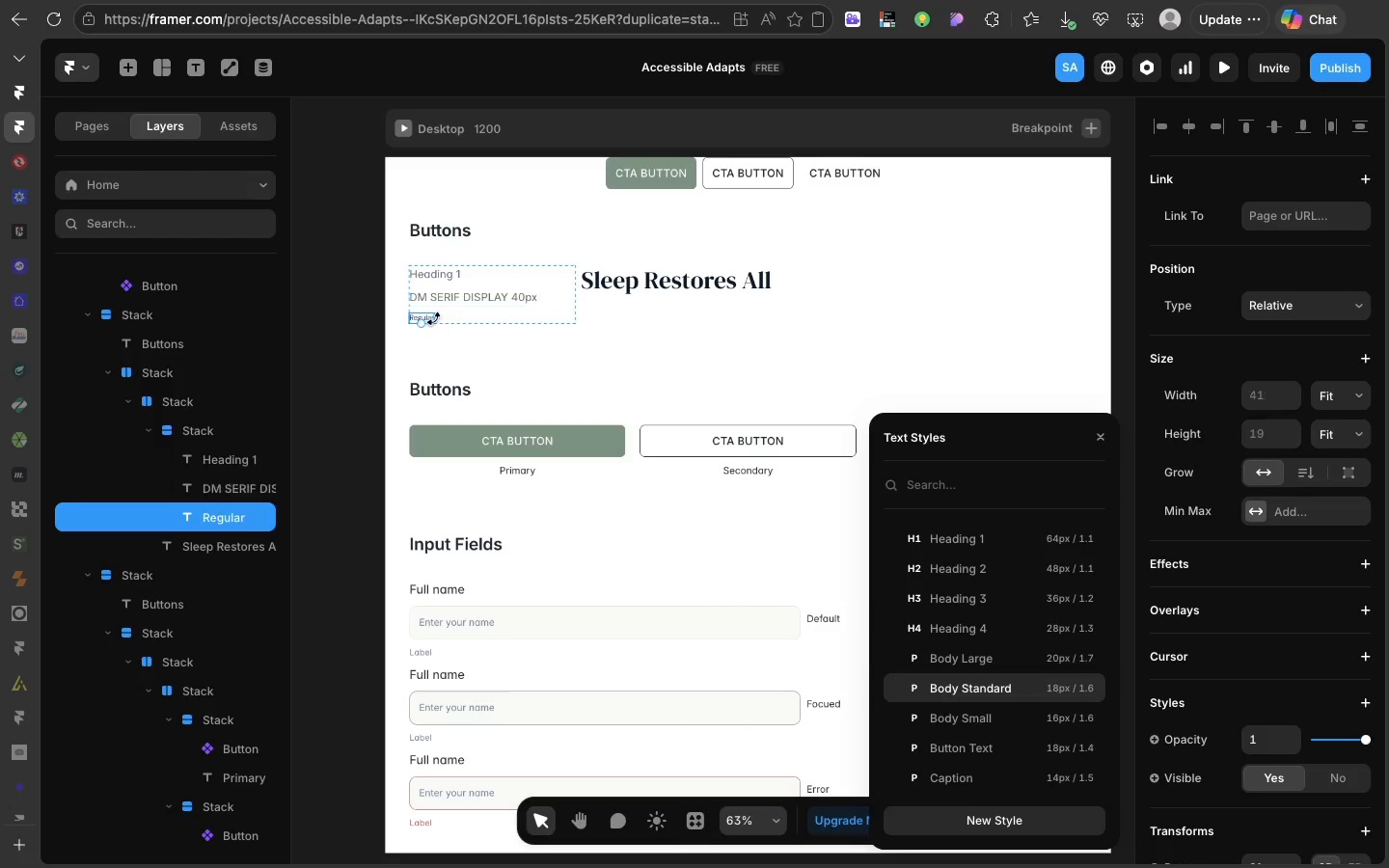 
left_click([434, 319])
 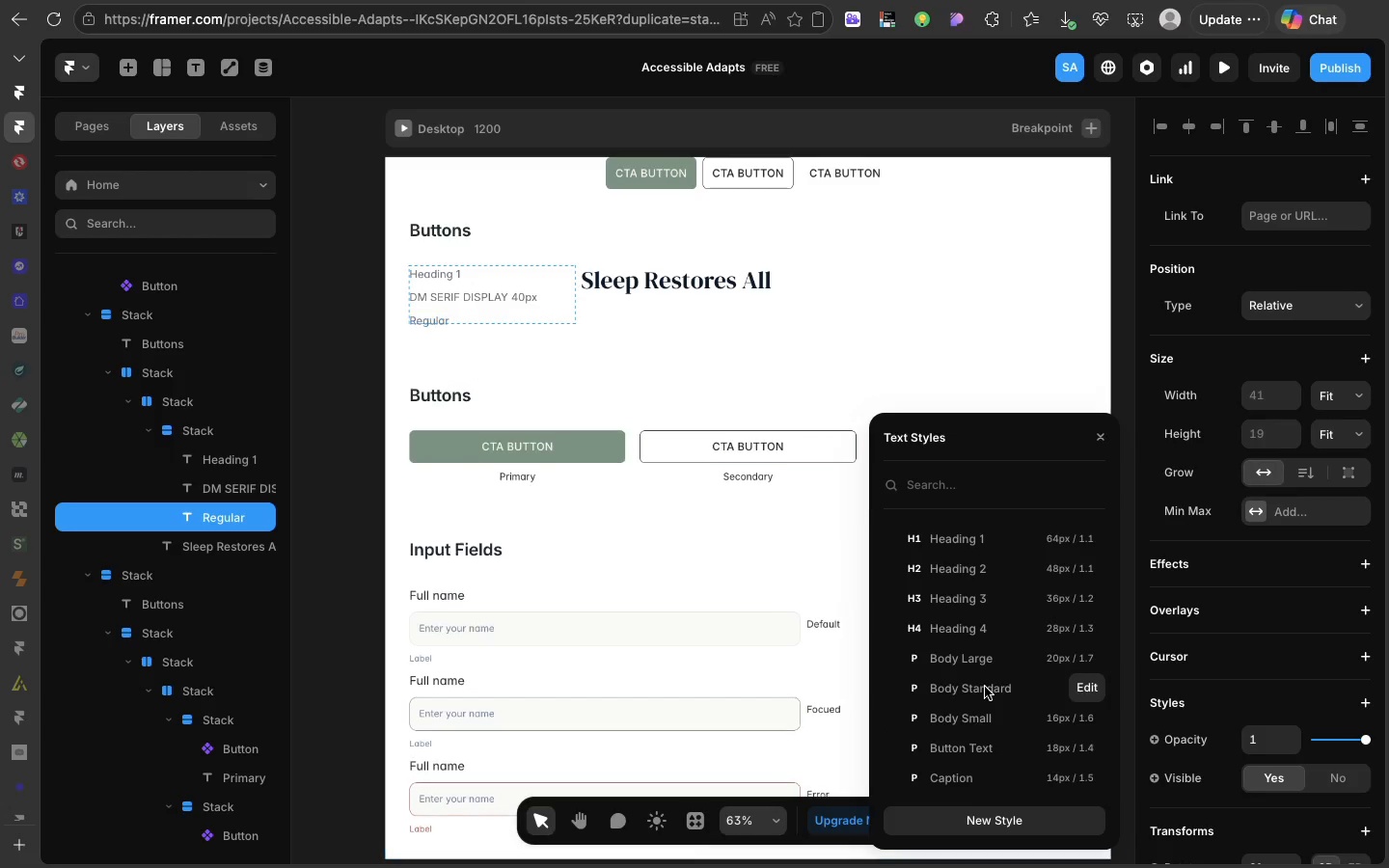 
left_click([985, 687])
 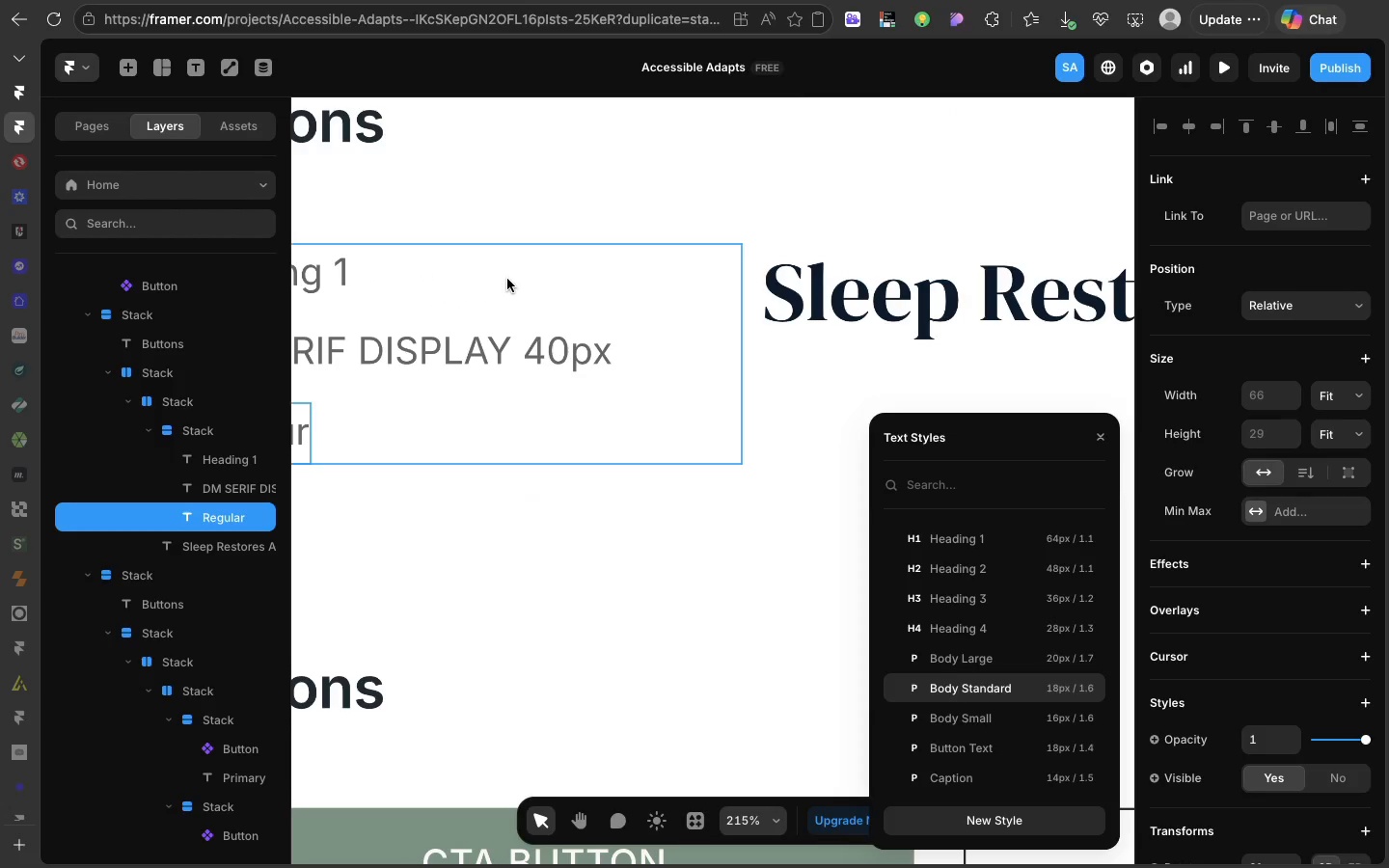 
wait(89.53)
 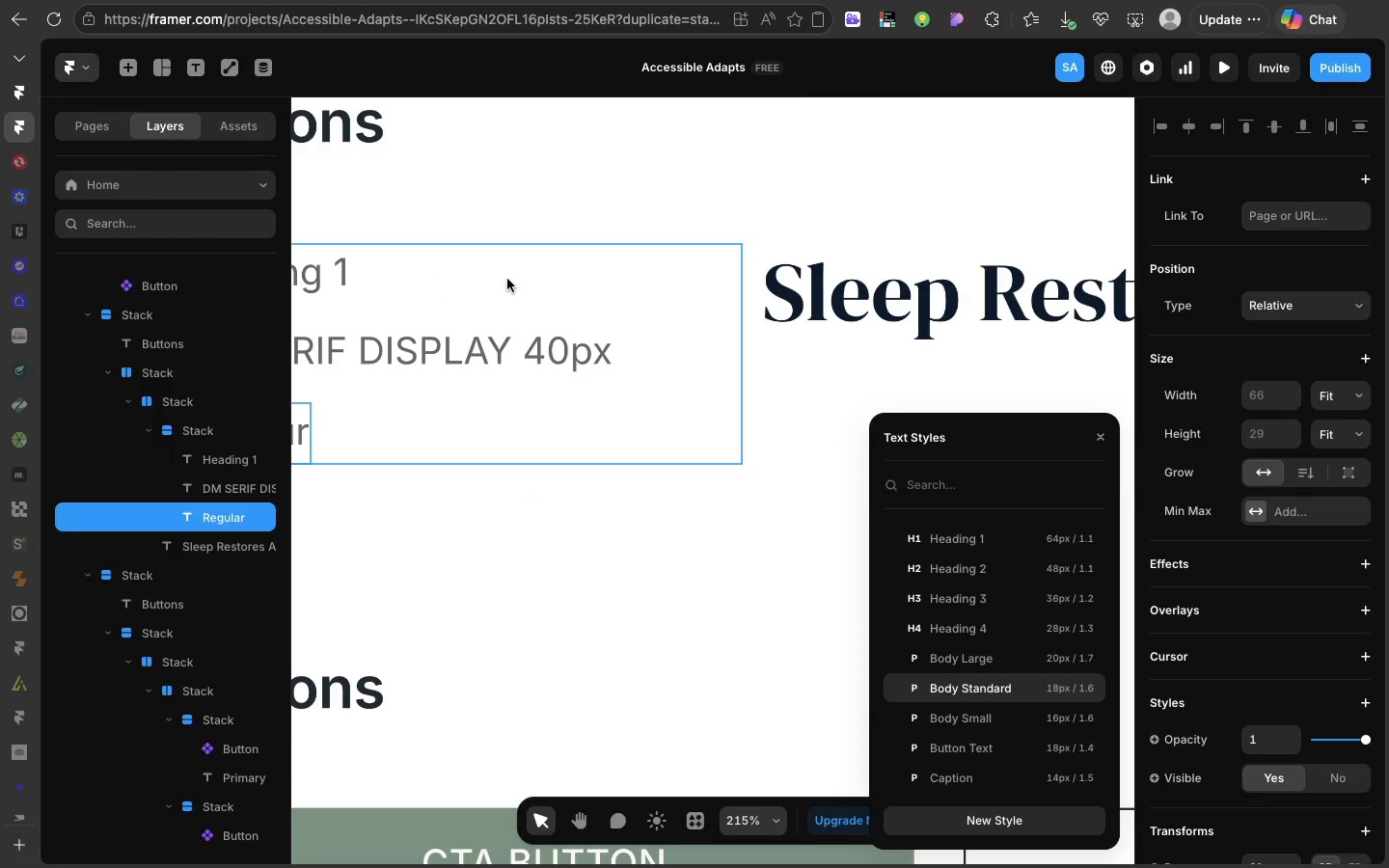 
double_click([404, 340])
 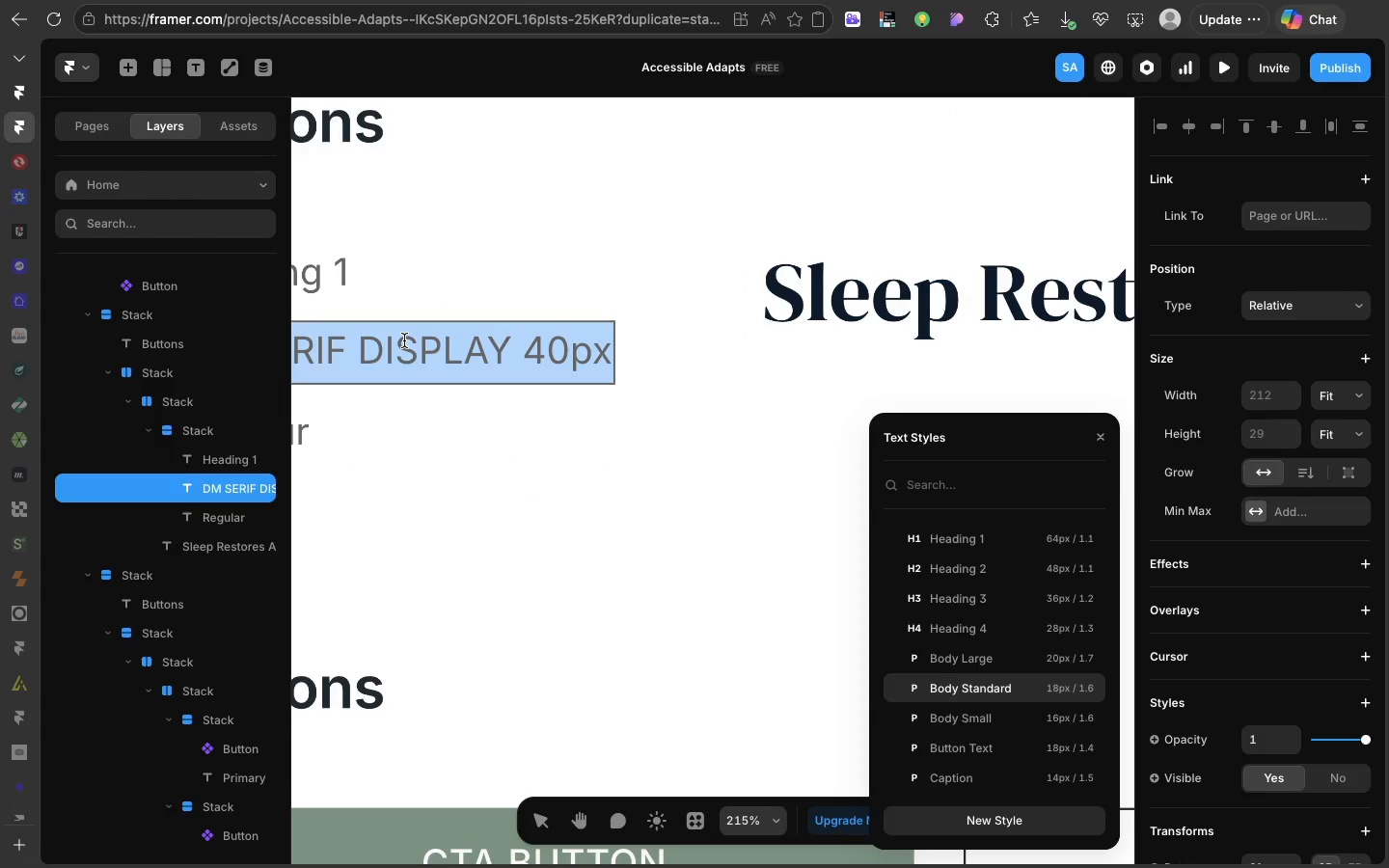 
triple_click([404, 340])
 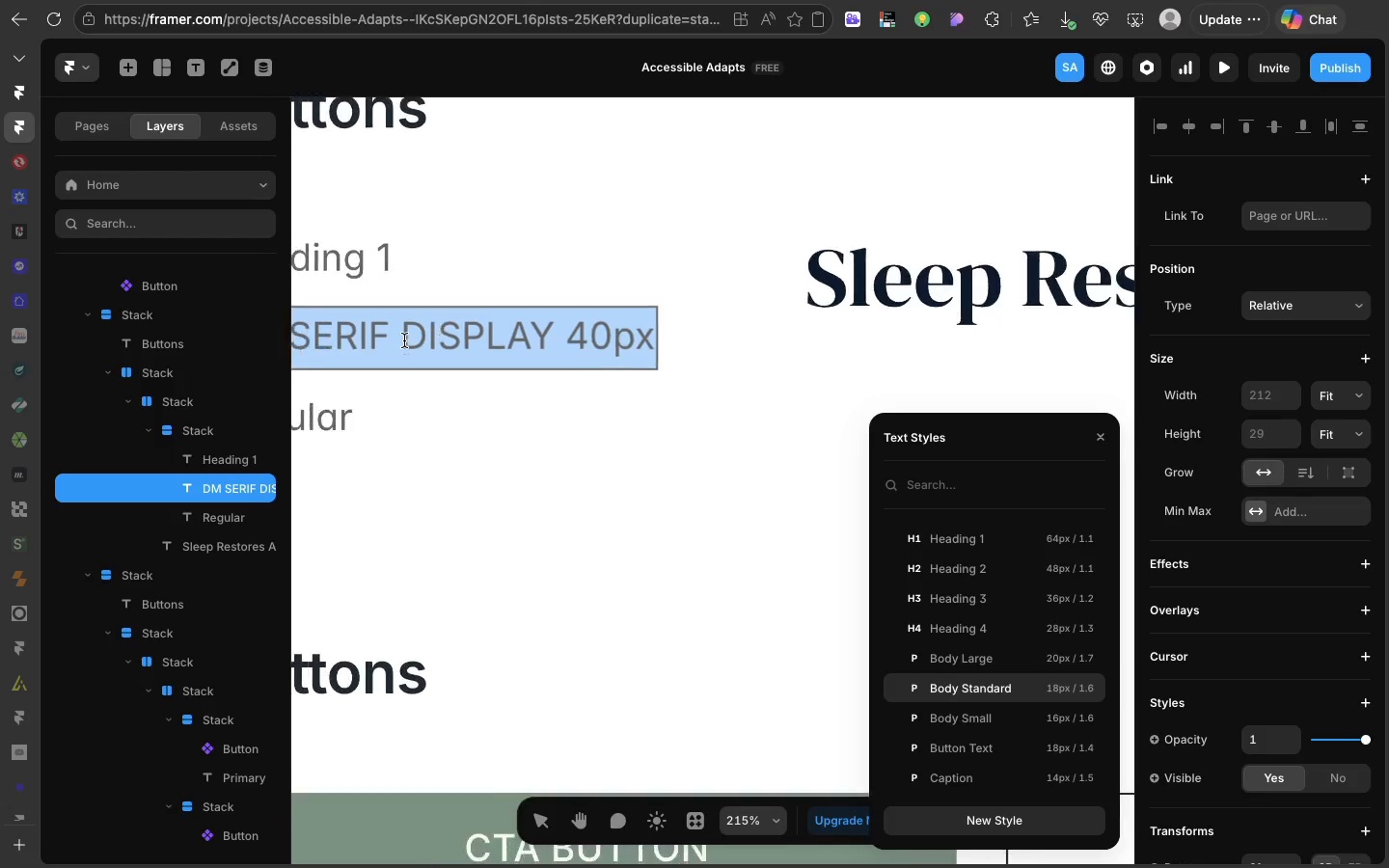 
scroll: coordinate [404, 340], scroll_direction: up, amount: 10.0
 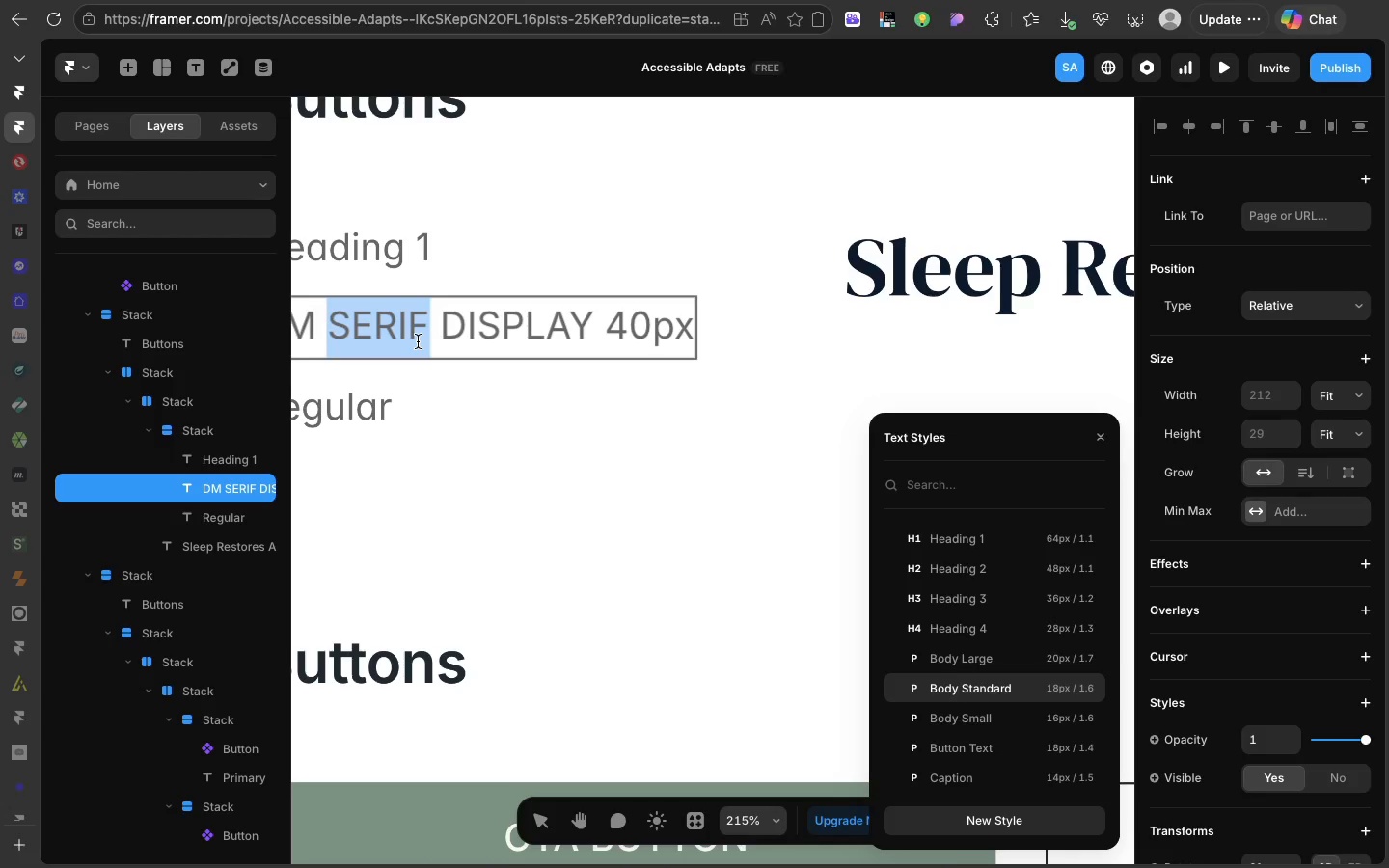 
double_click([418, 341])
 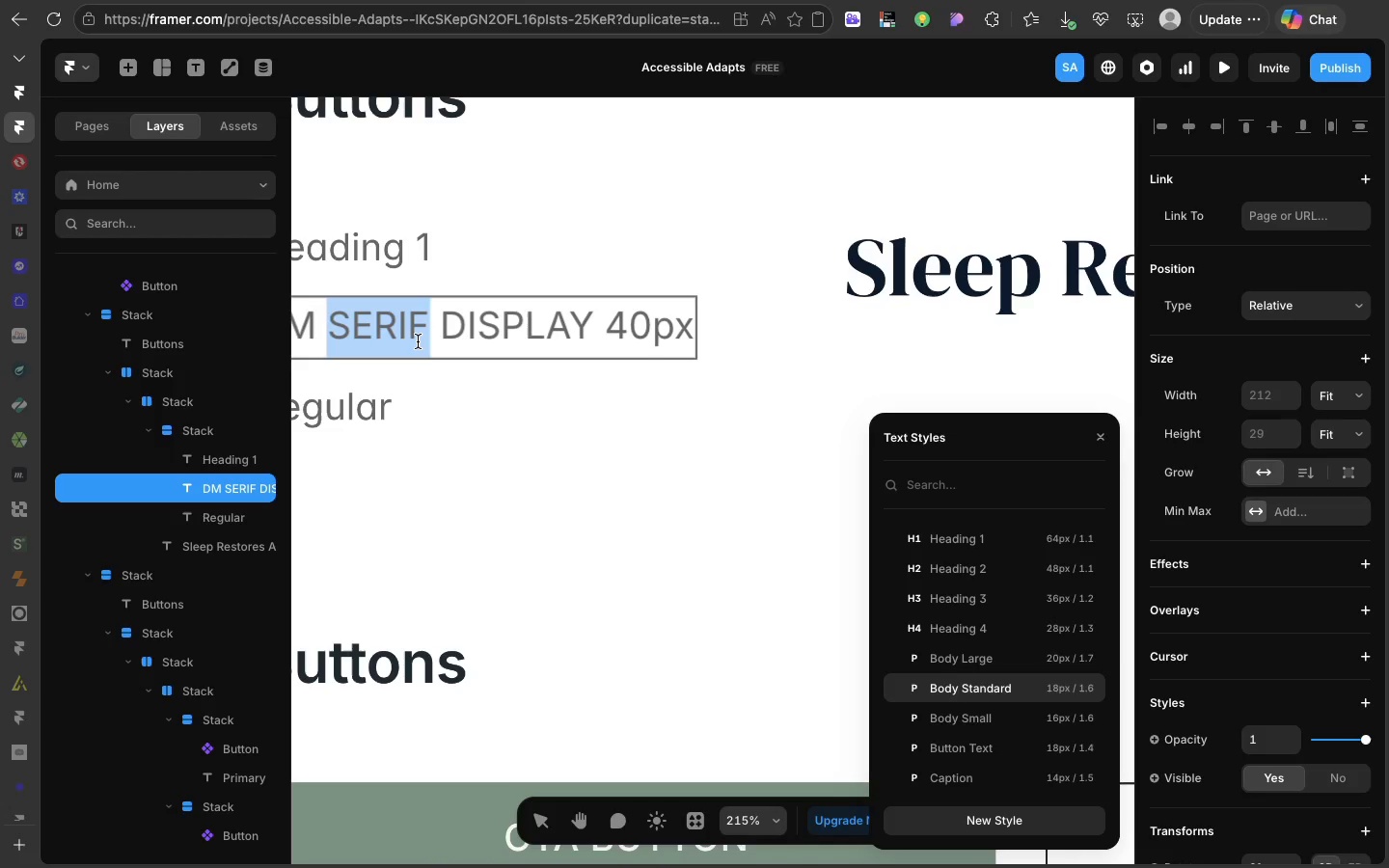 
double_click([418, 341])
 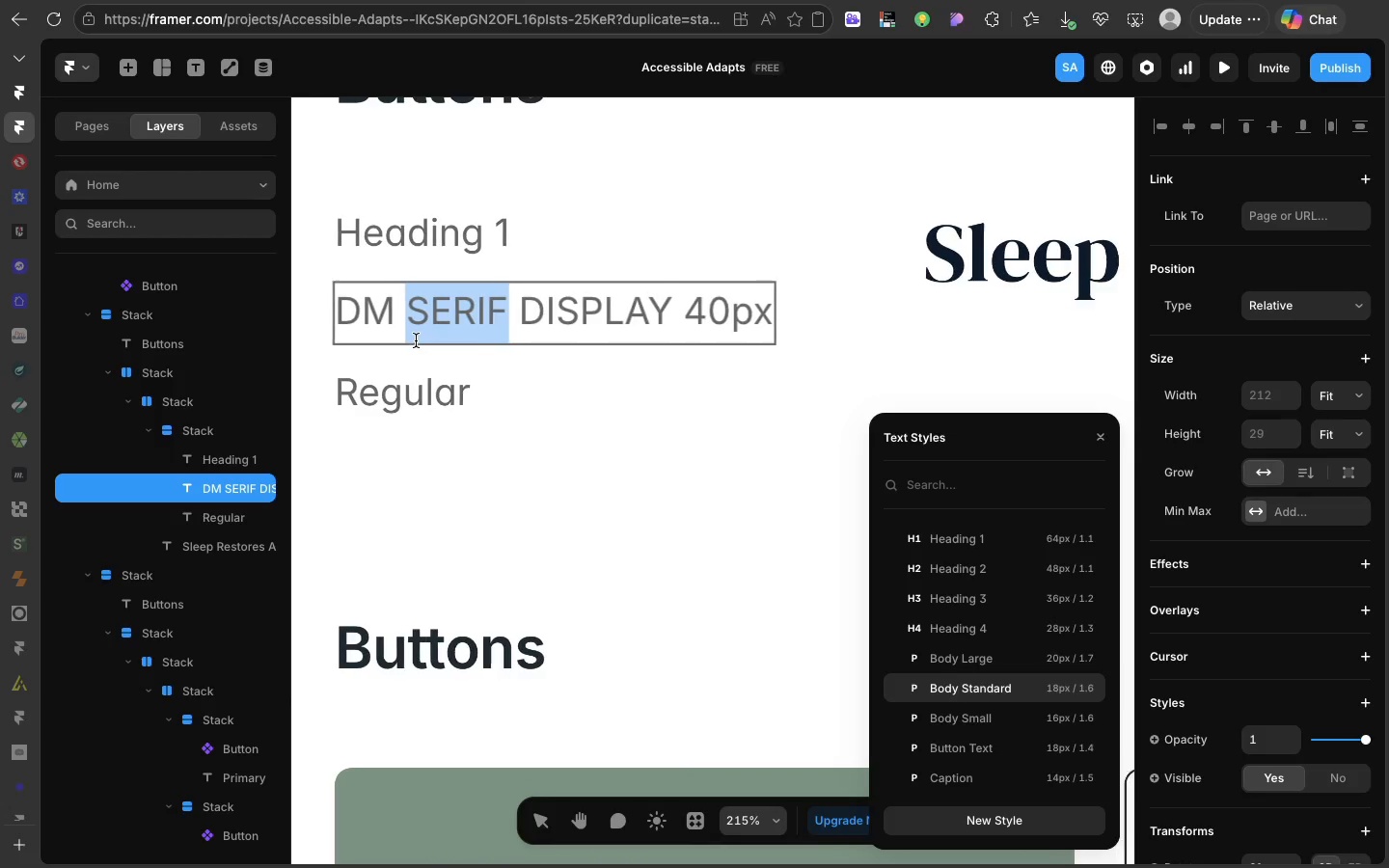 
scroll: coordinate [418, 341], scroll_direction: up, amount: 6.0
 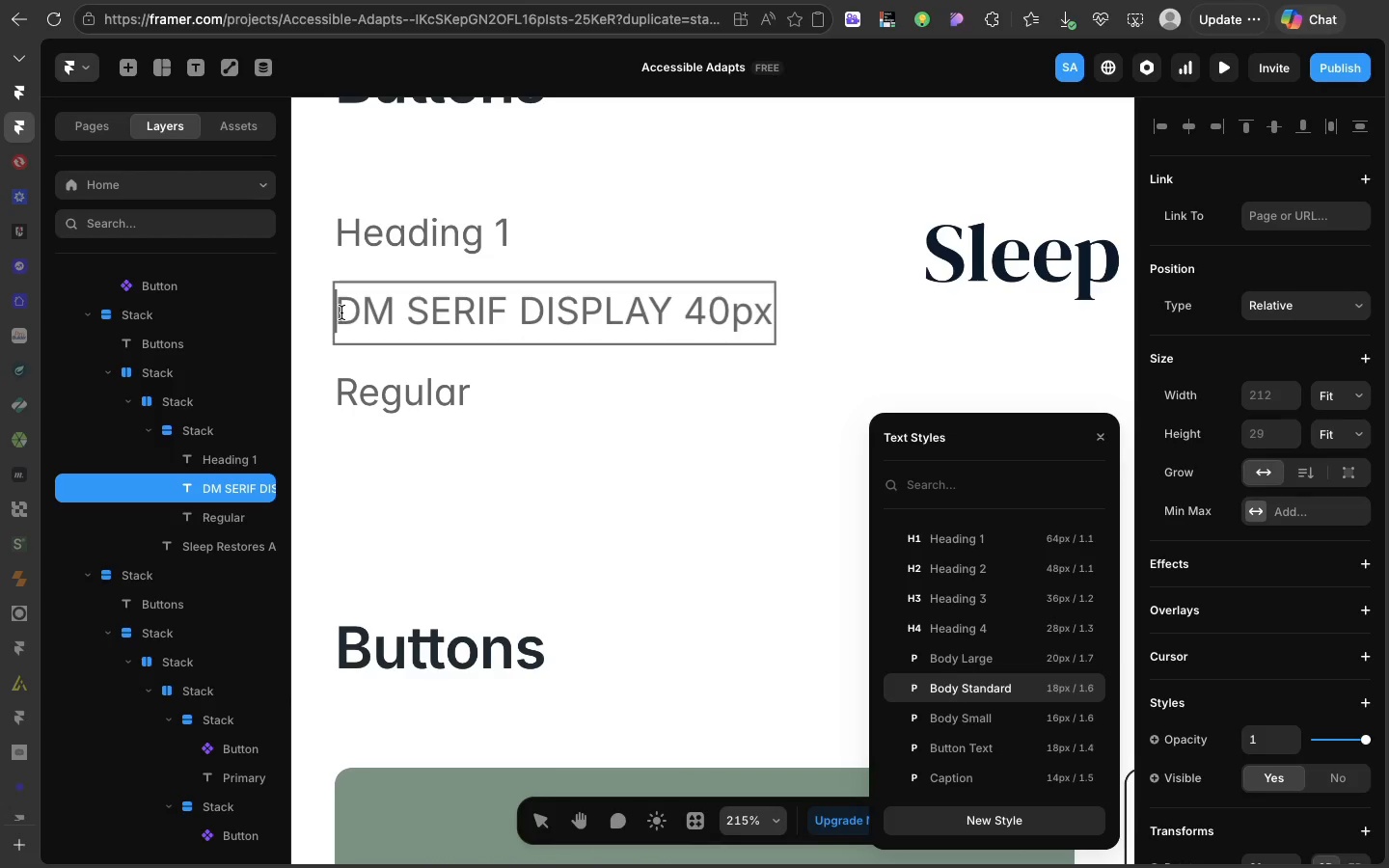 
left_click([341, 312])
 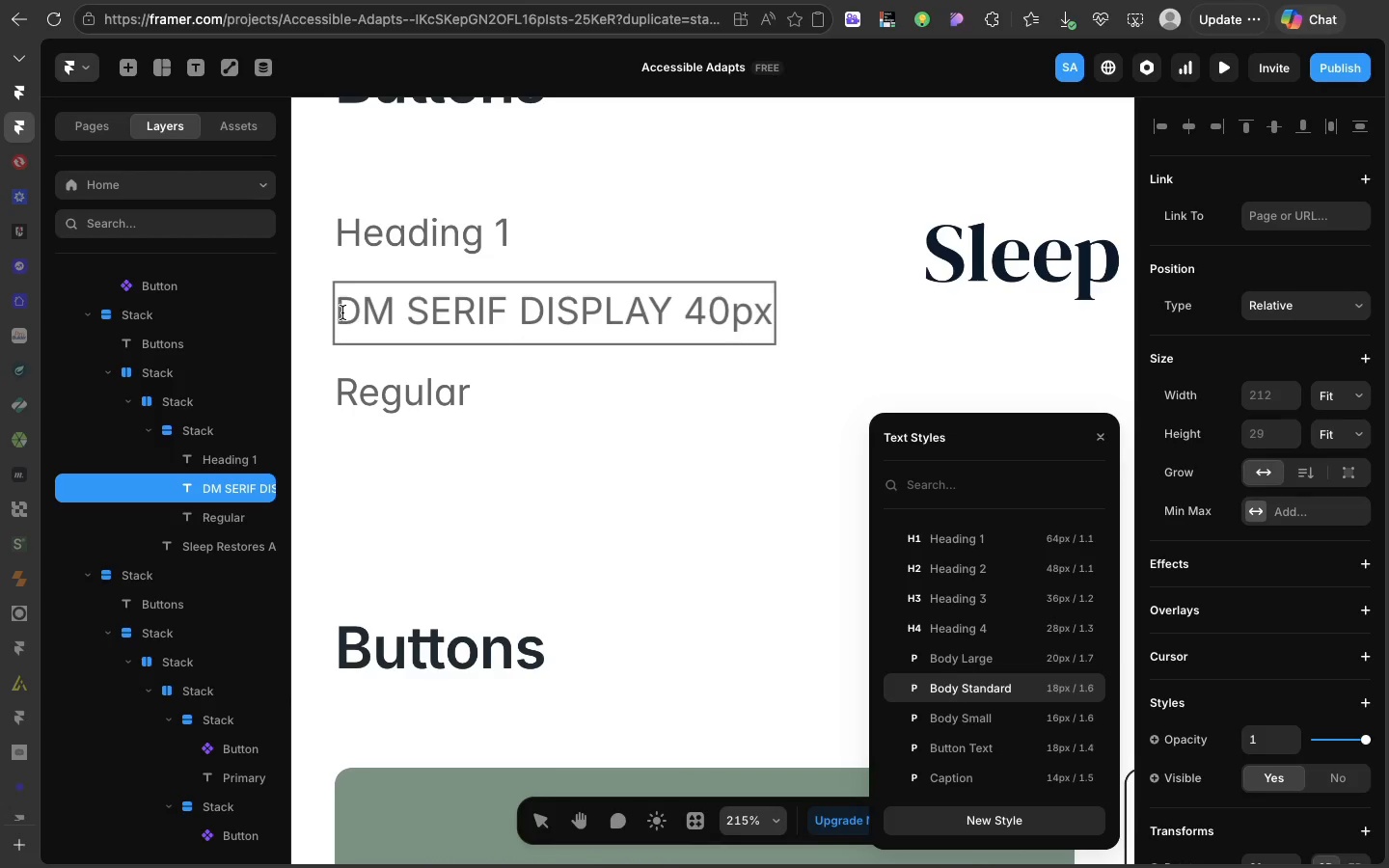 
left_click_drag(start_coordinate=[341, 312], to_coordinate=[674, 326])
 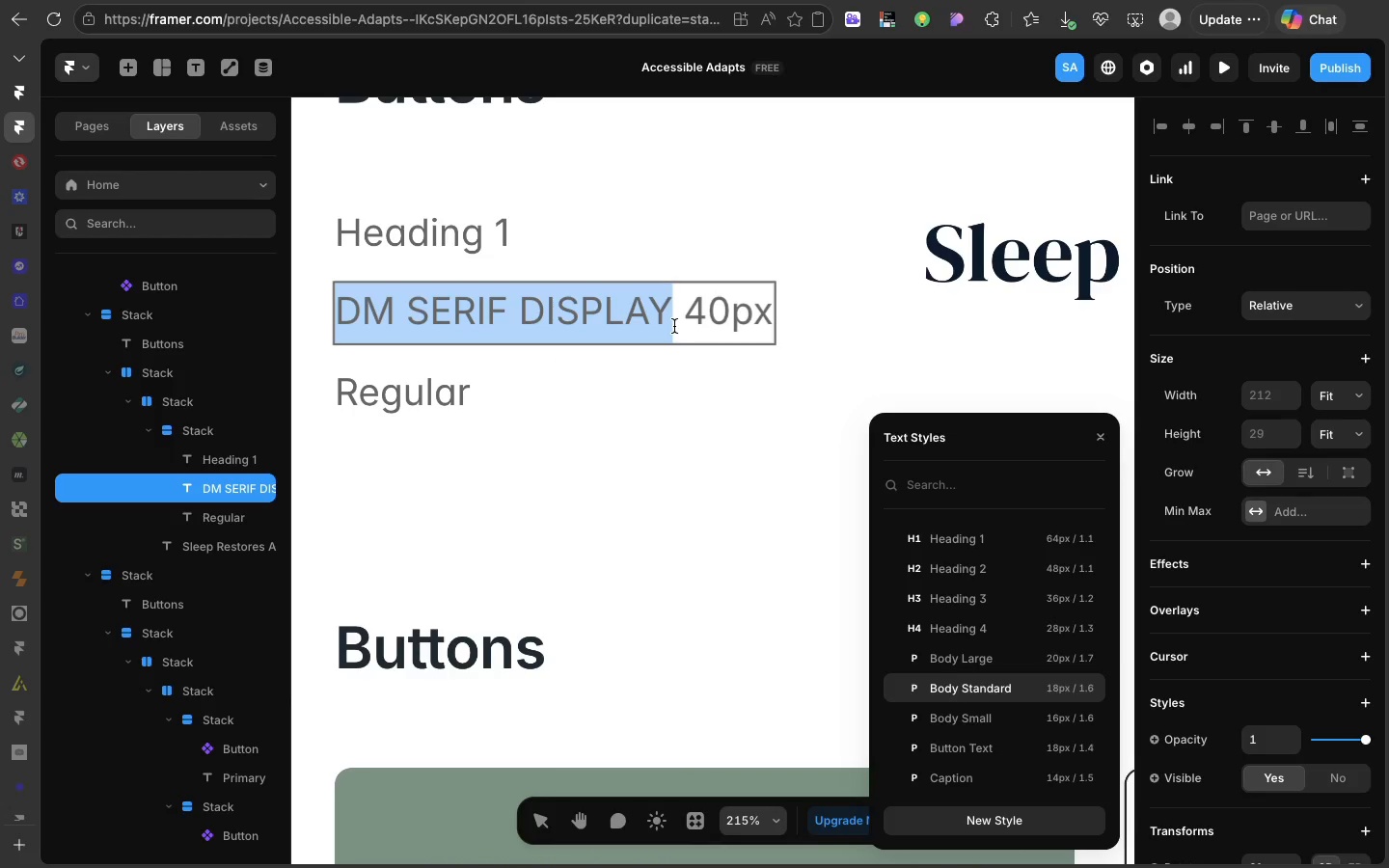 
type(Fraunces)
 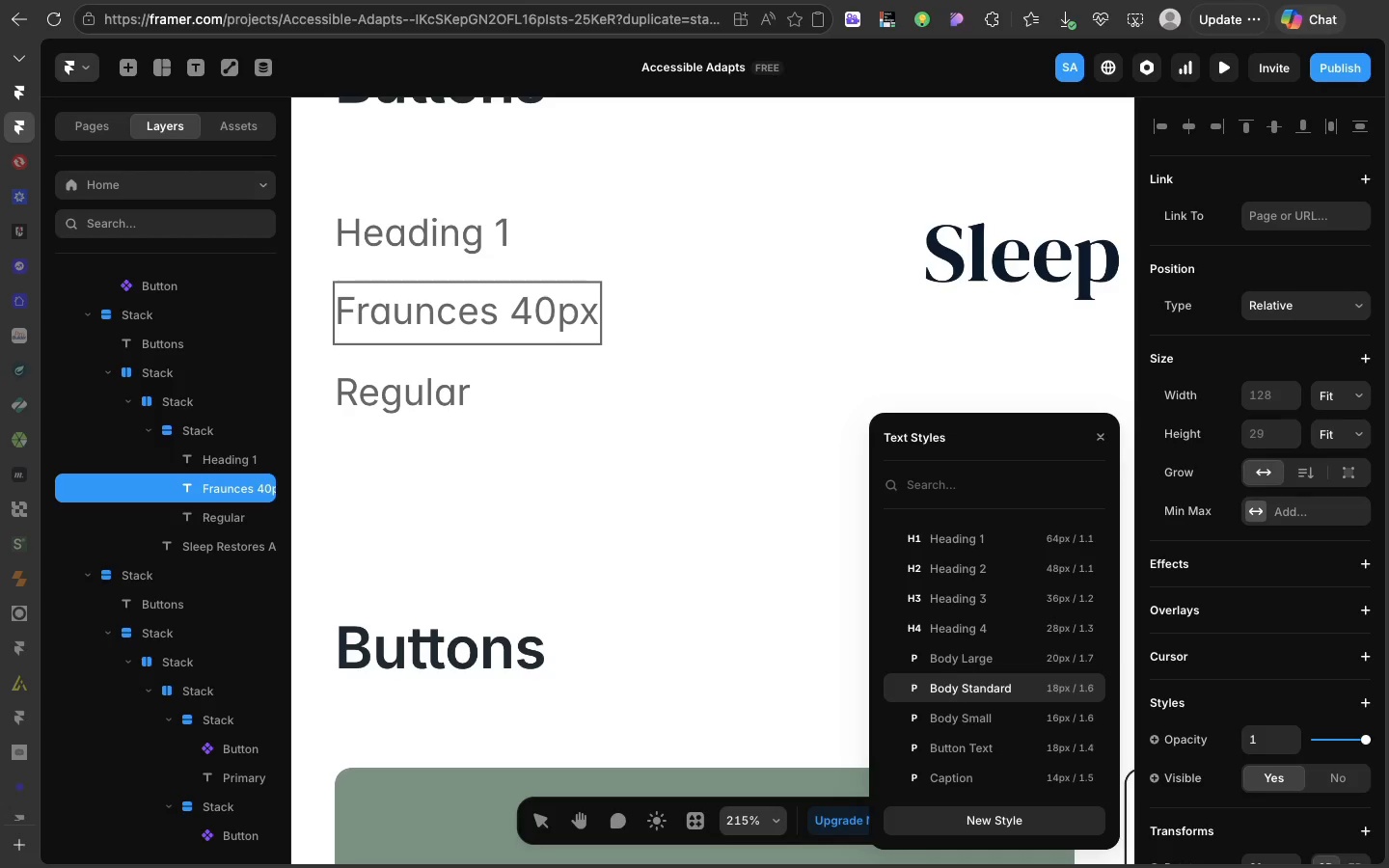 
wait(22.37)
 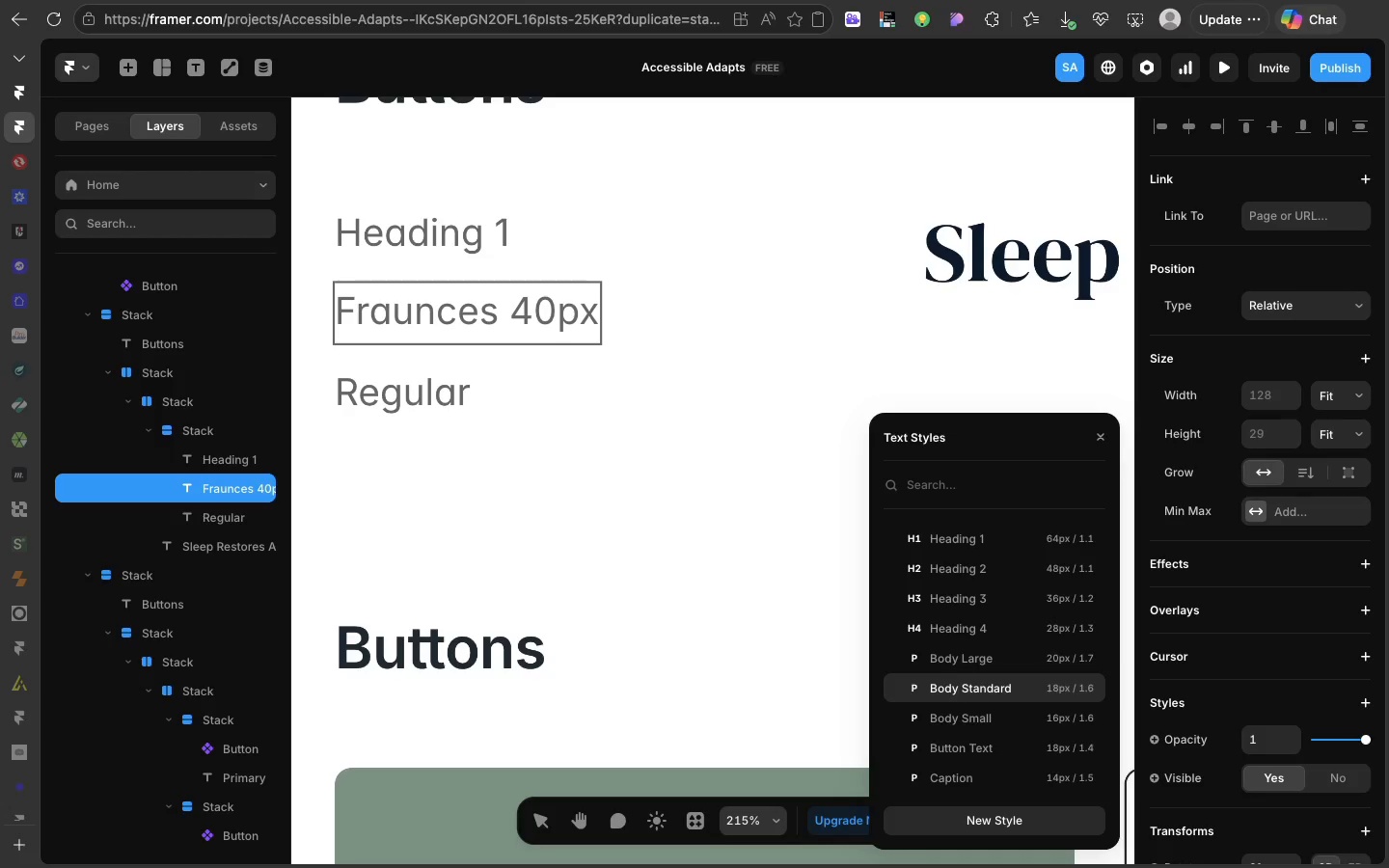 
double_click([534, 305])
 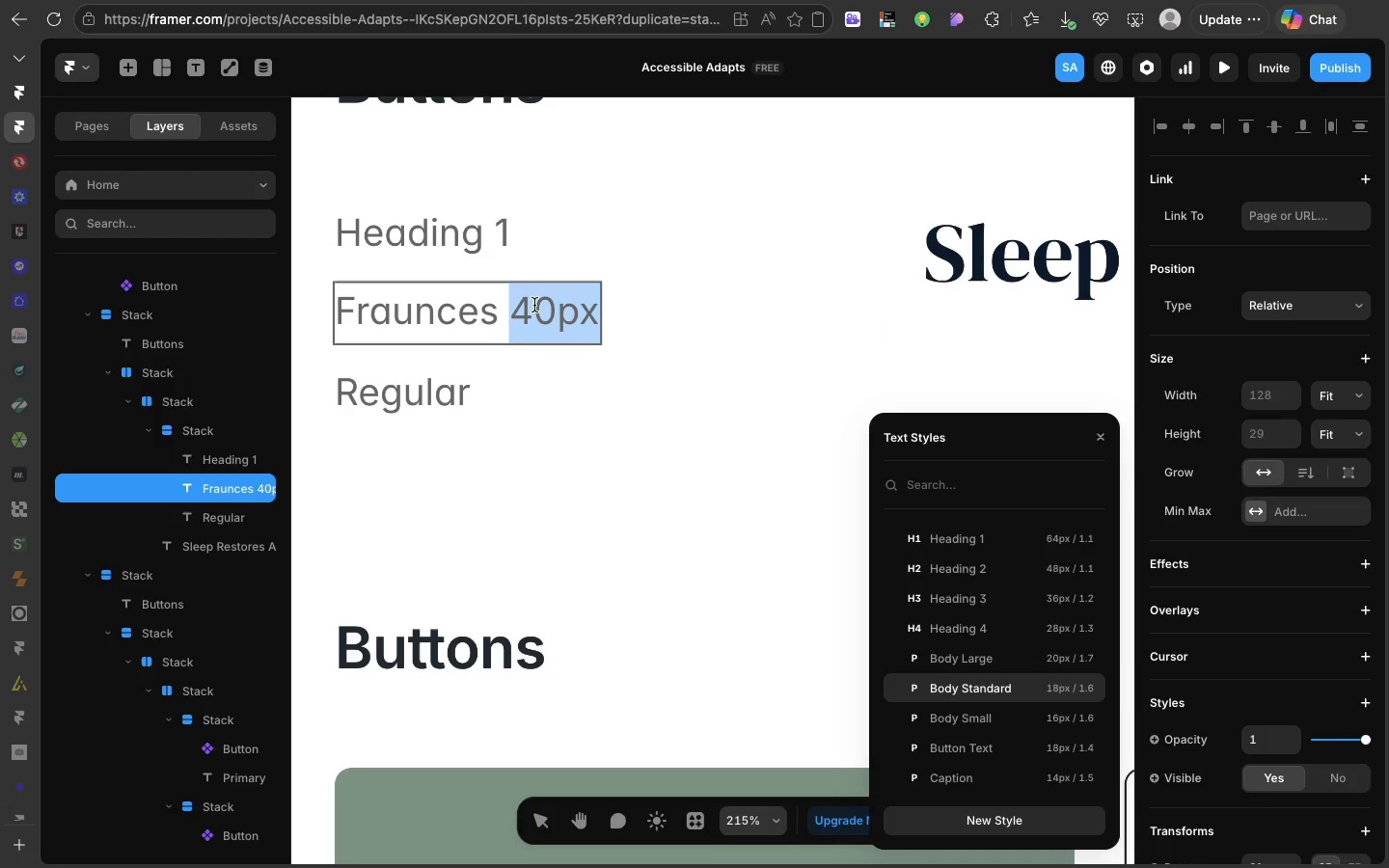 
double_click([534, 305])
 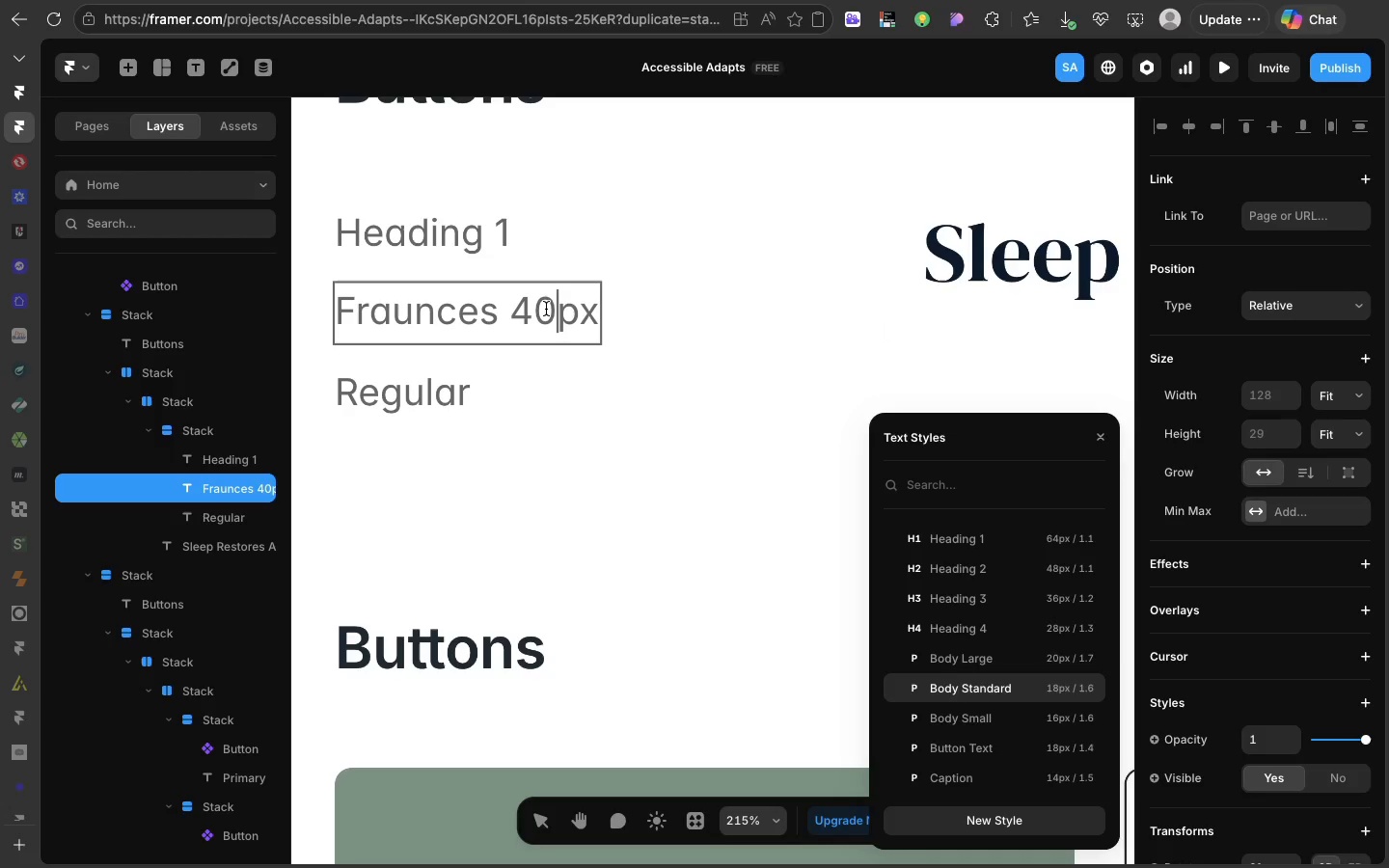 
left_click([546, 309])
 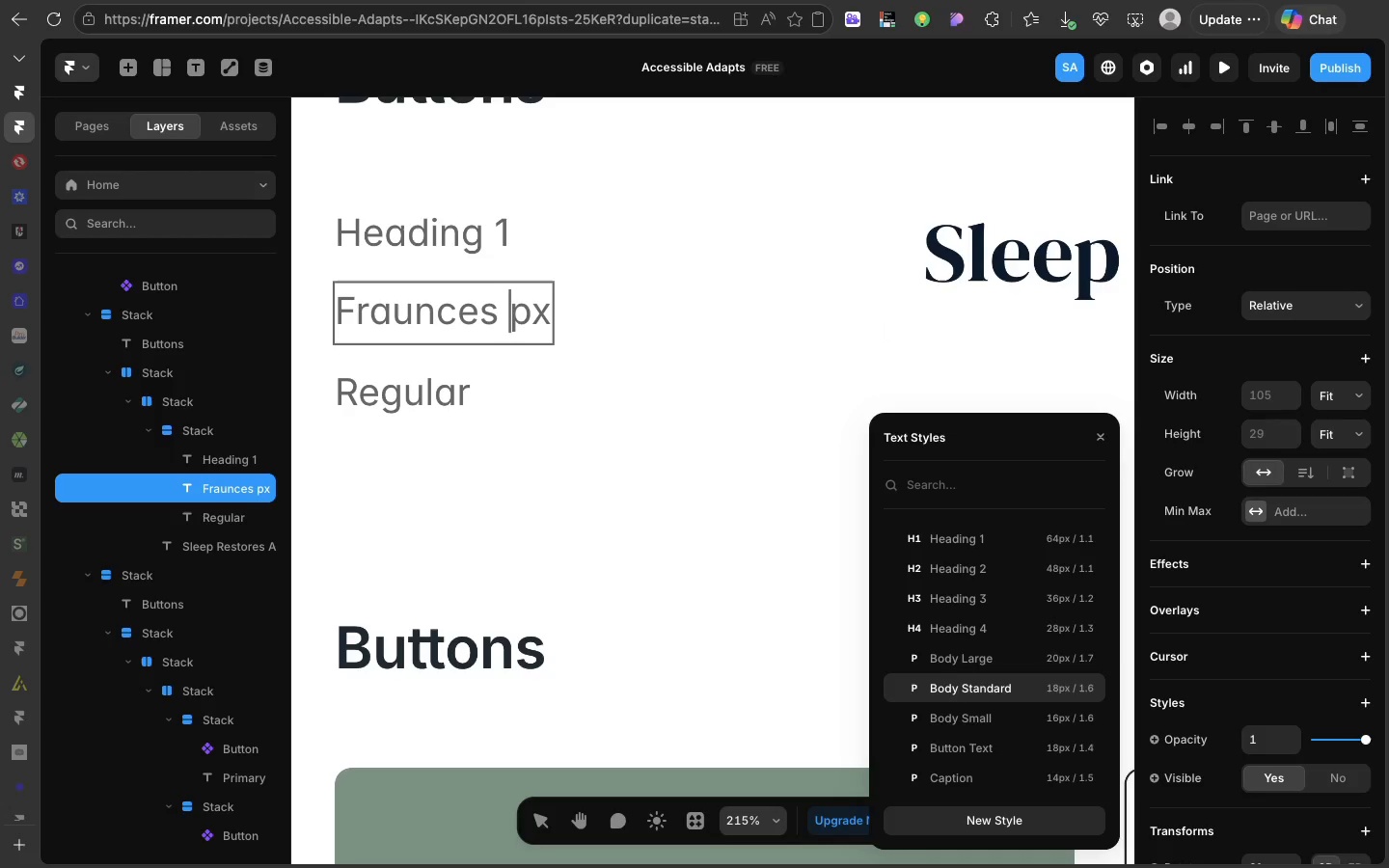 
key(Backspace)
key(Backspace)
type(64)
 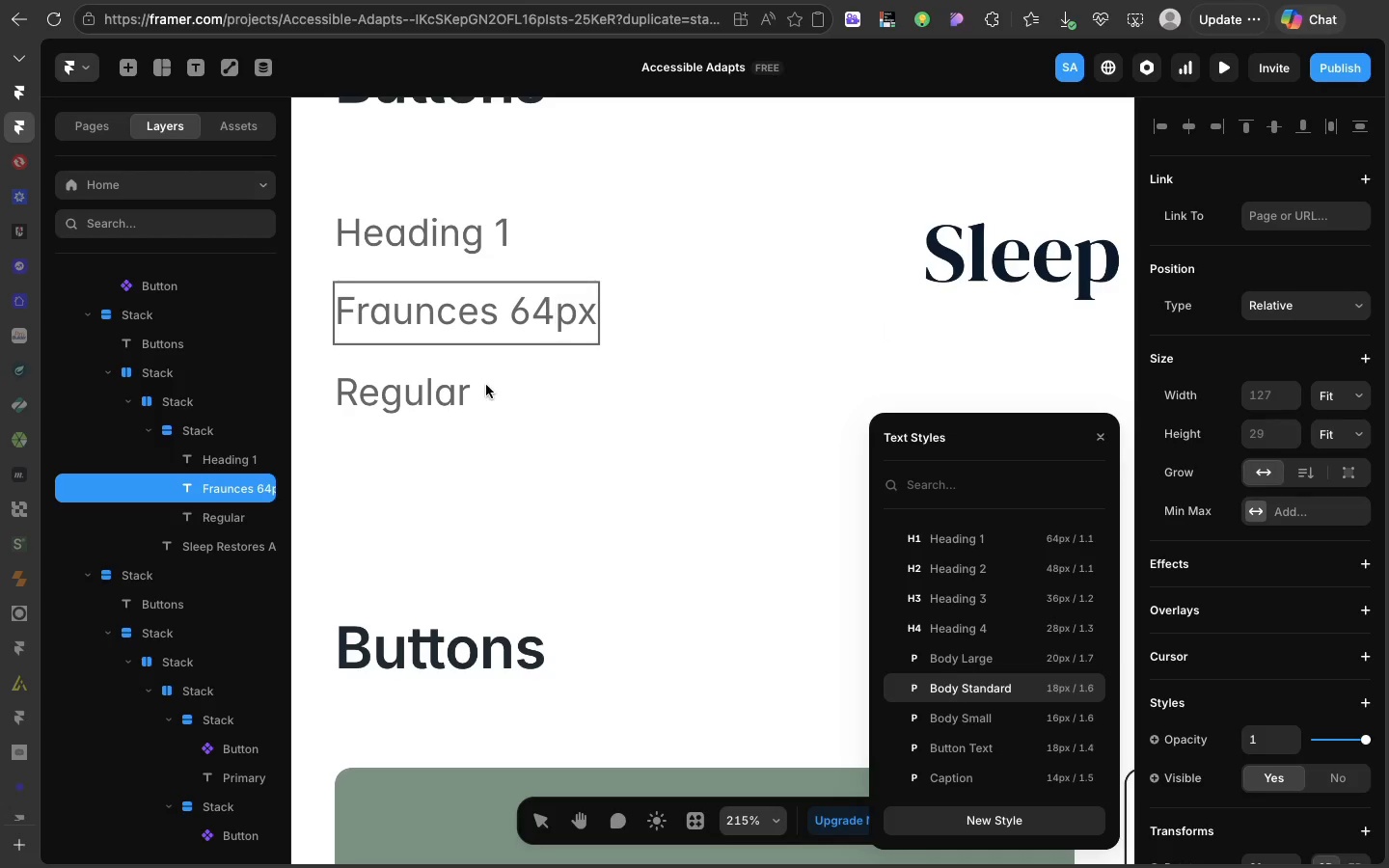 
double_click([432, 382])
 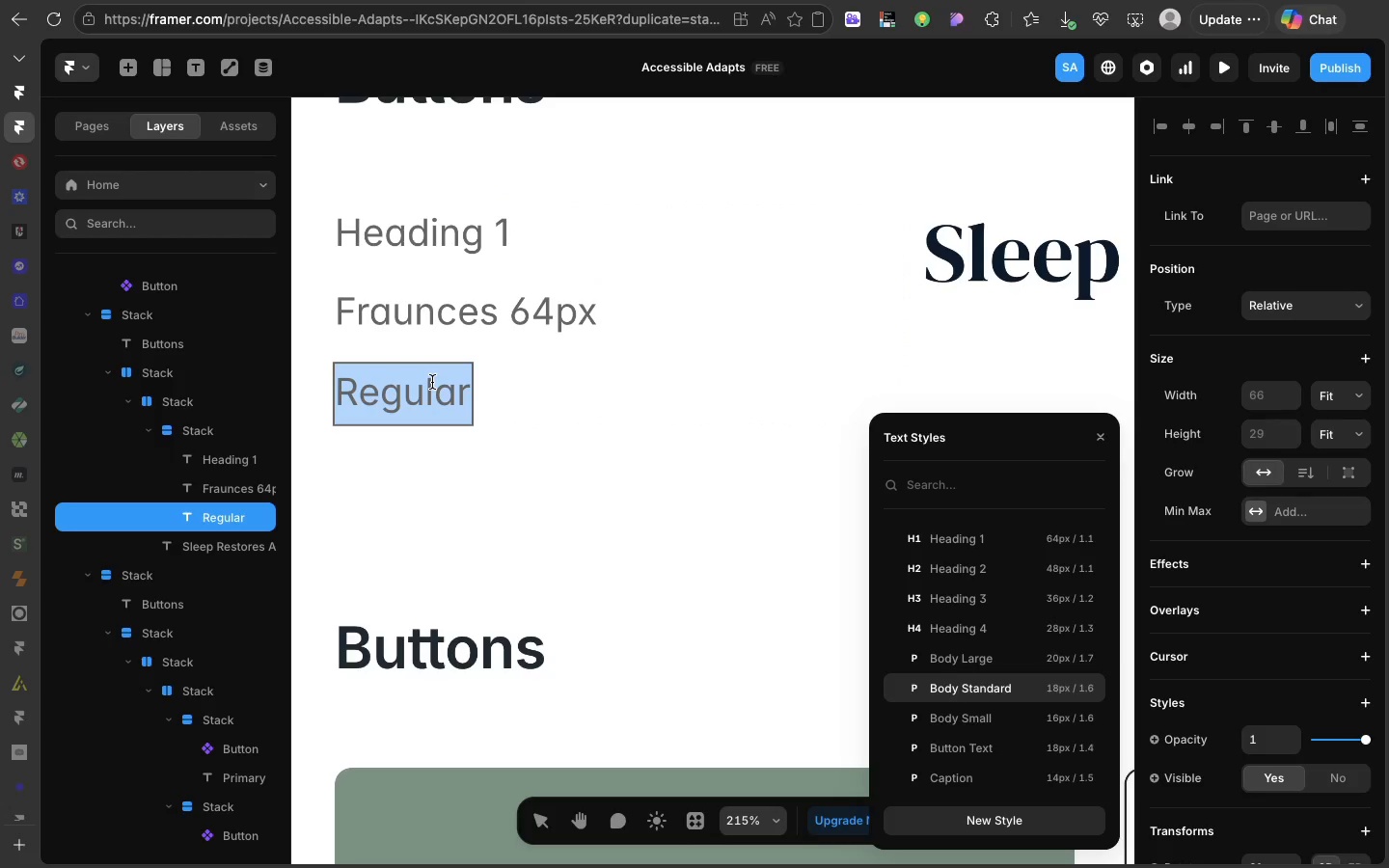 
double_click([432, 382])
 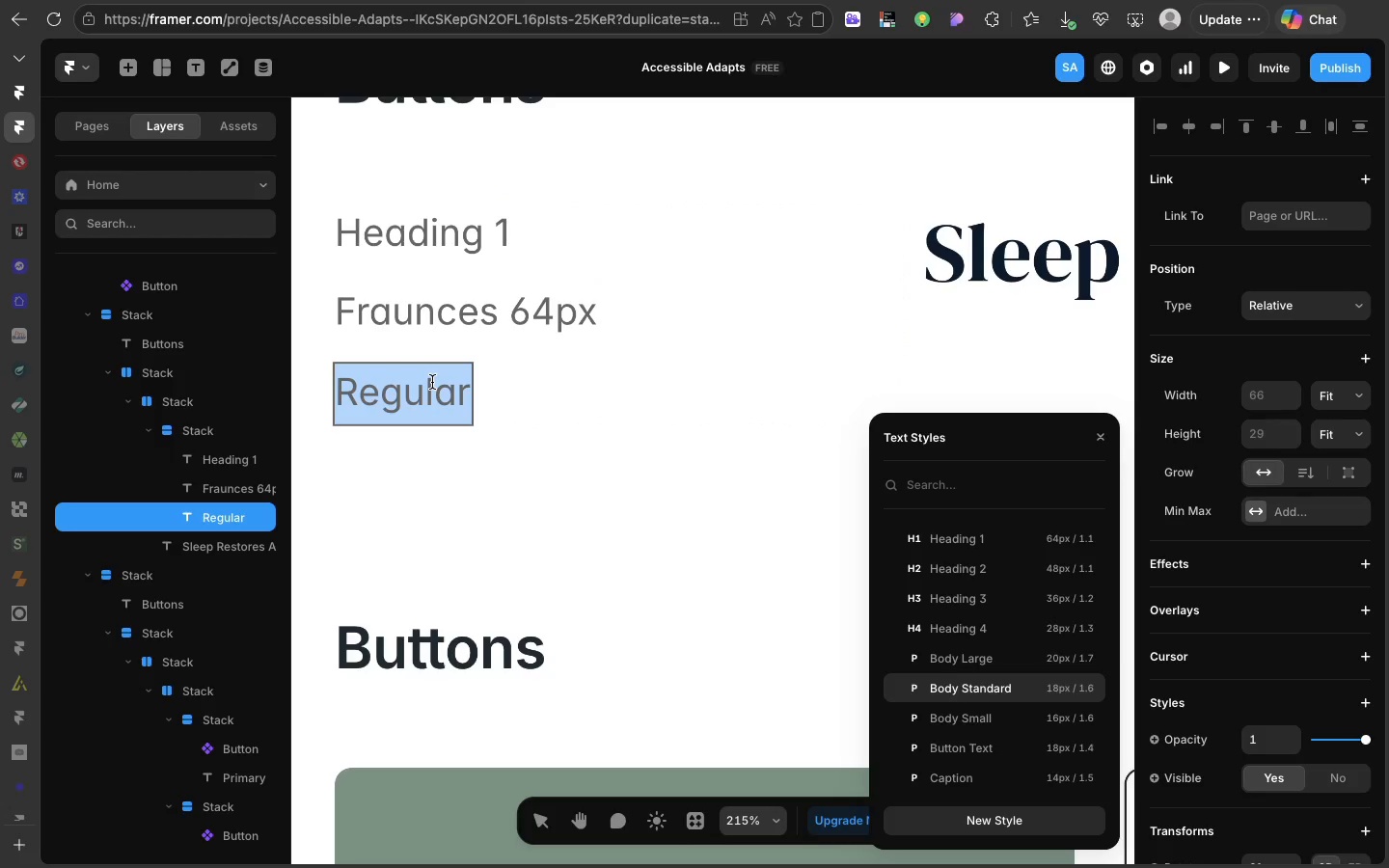 
triple_click([432, 382])
 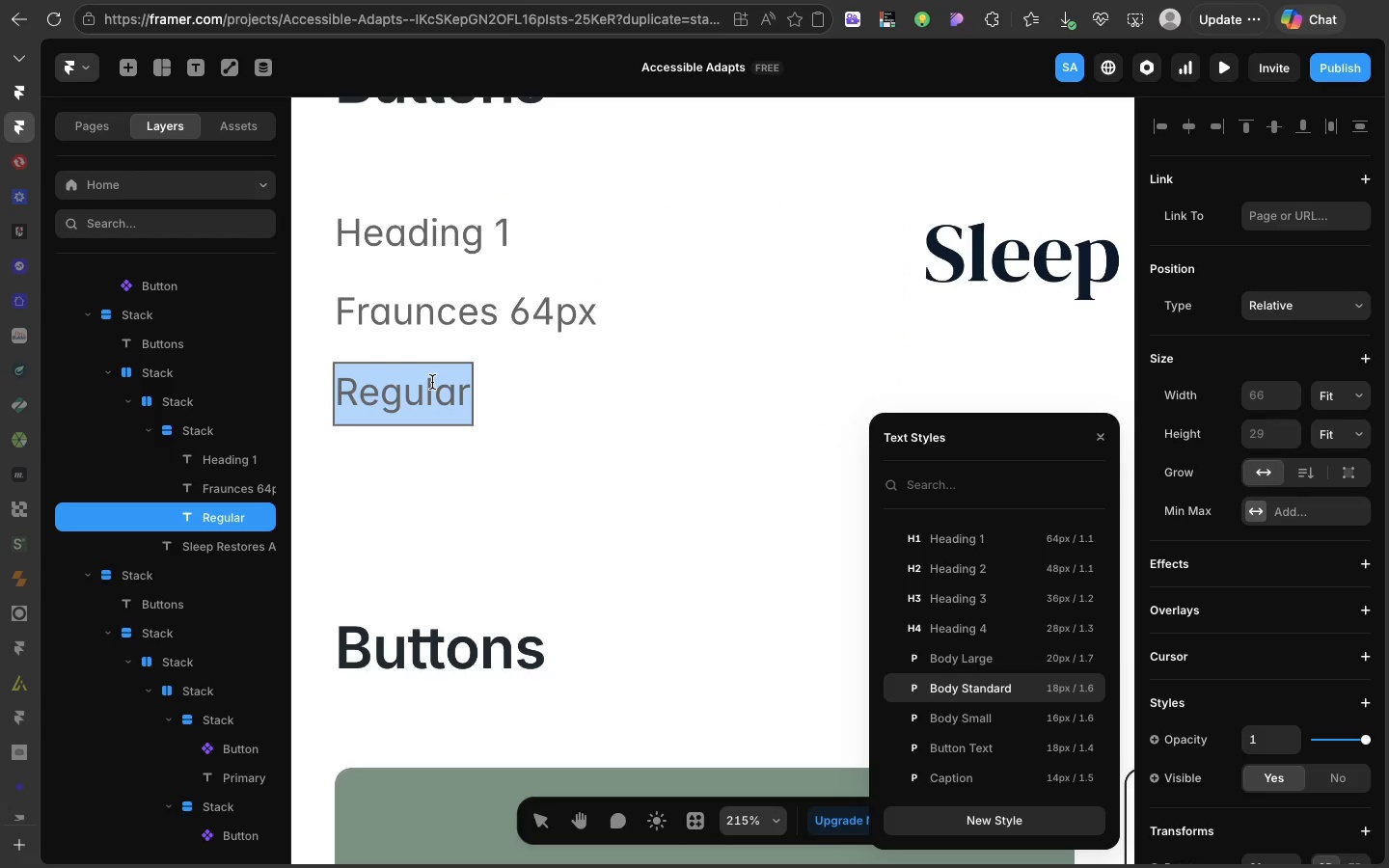 
triple_click([432, 382])
 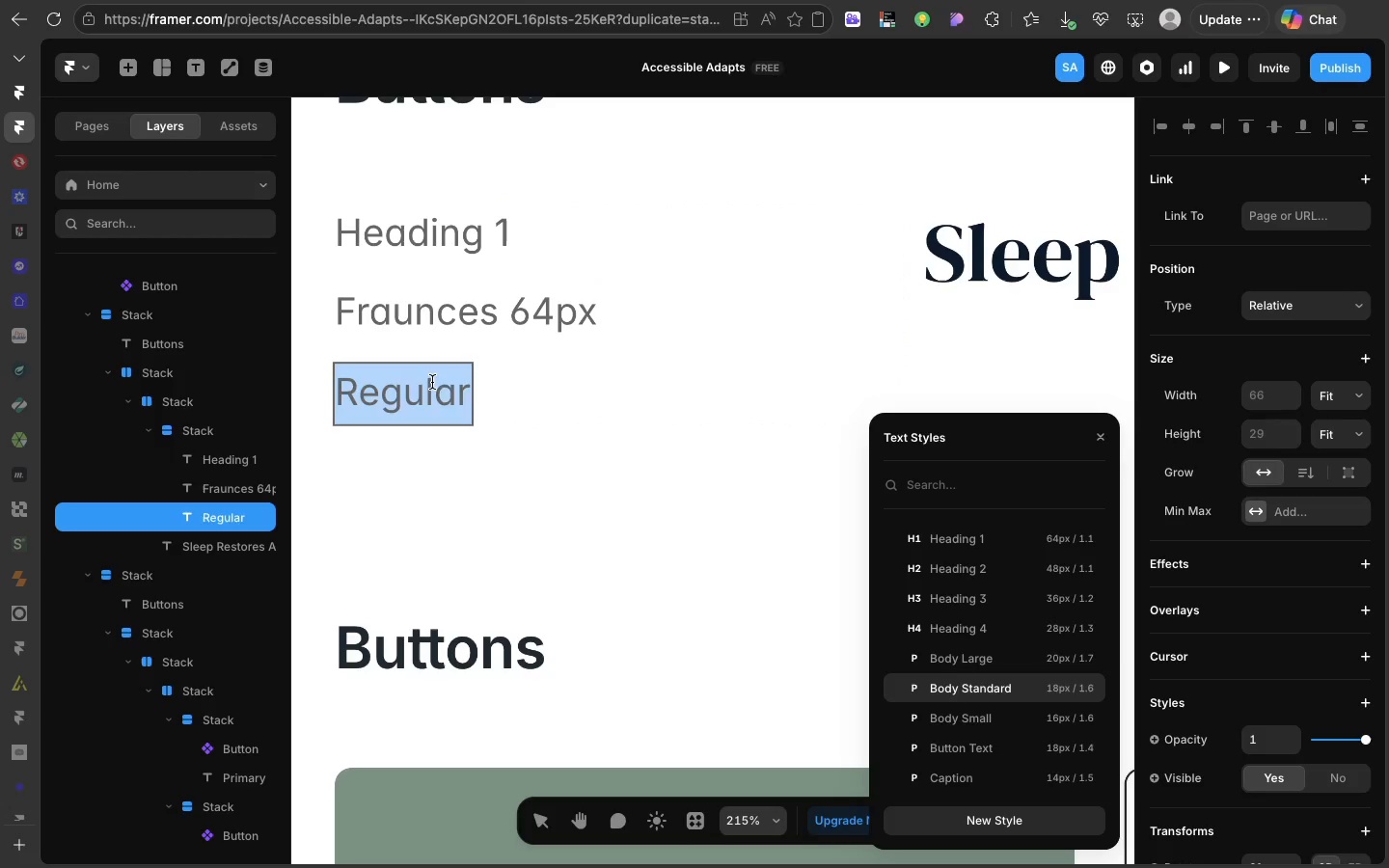 
type(Semibold)
 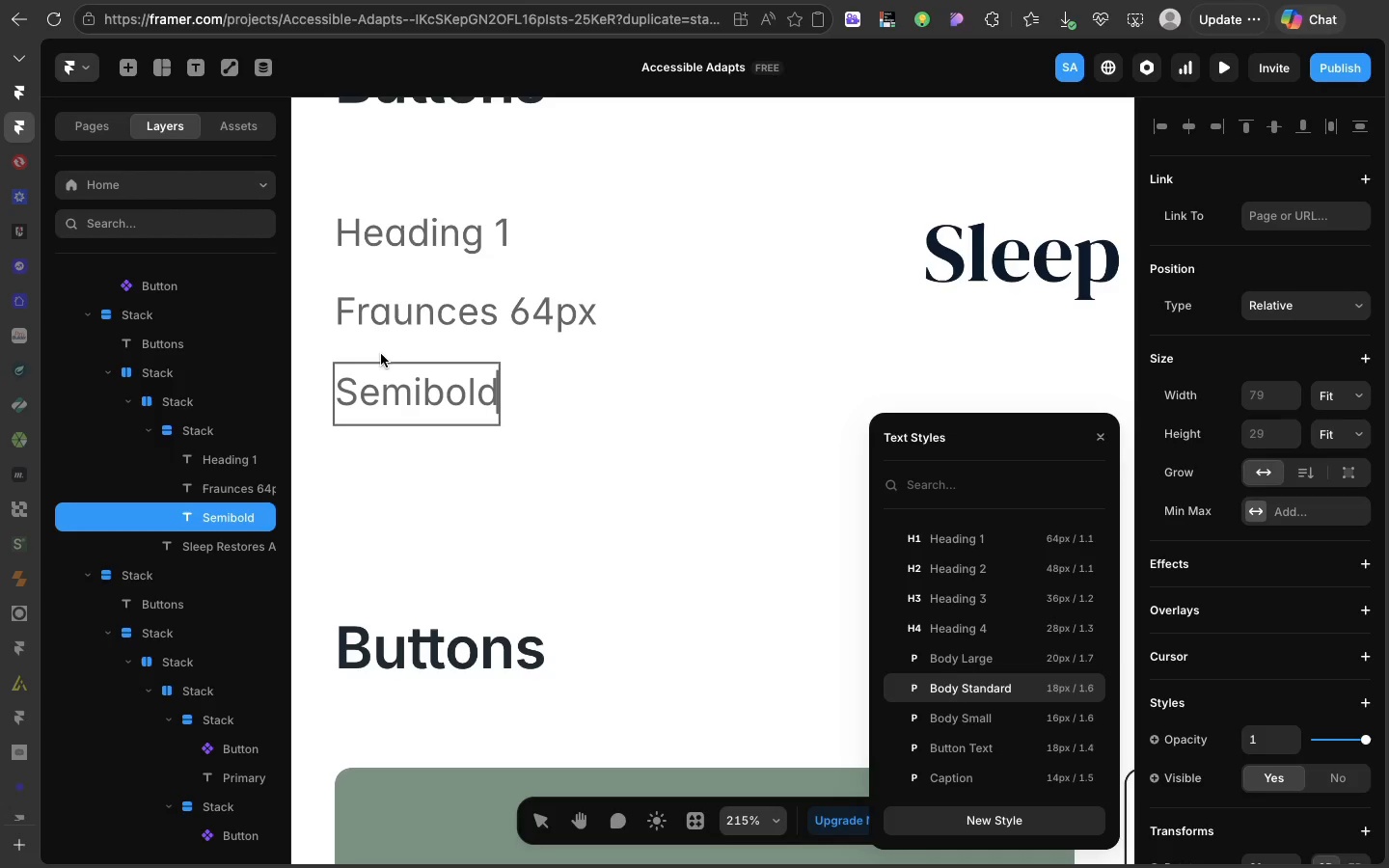 
wait(77.7)
 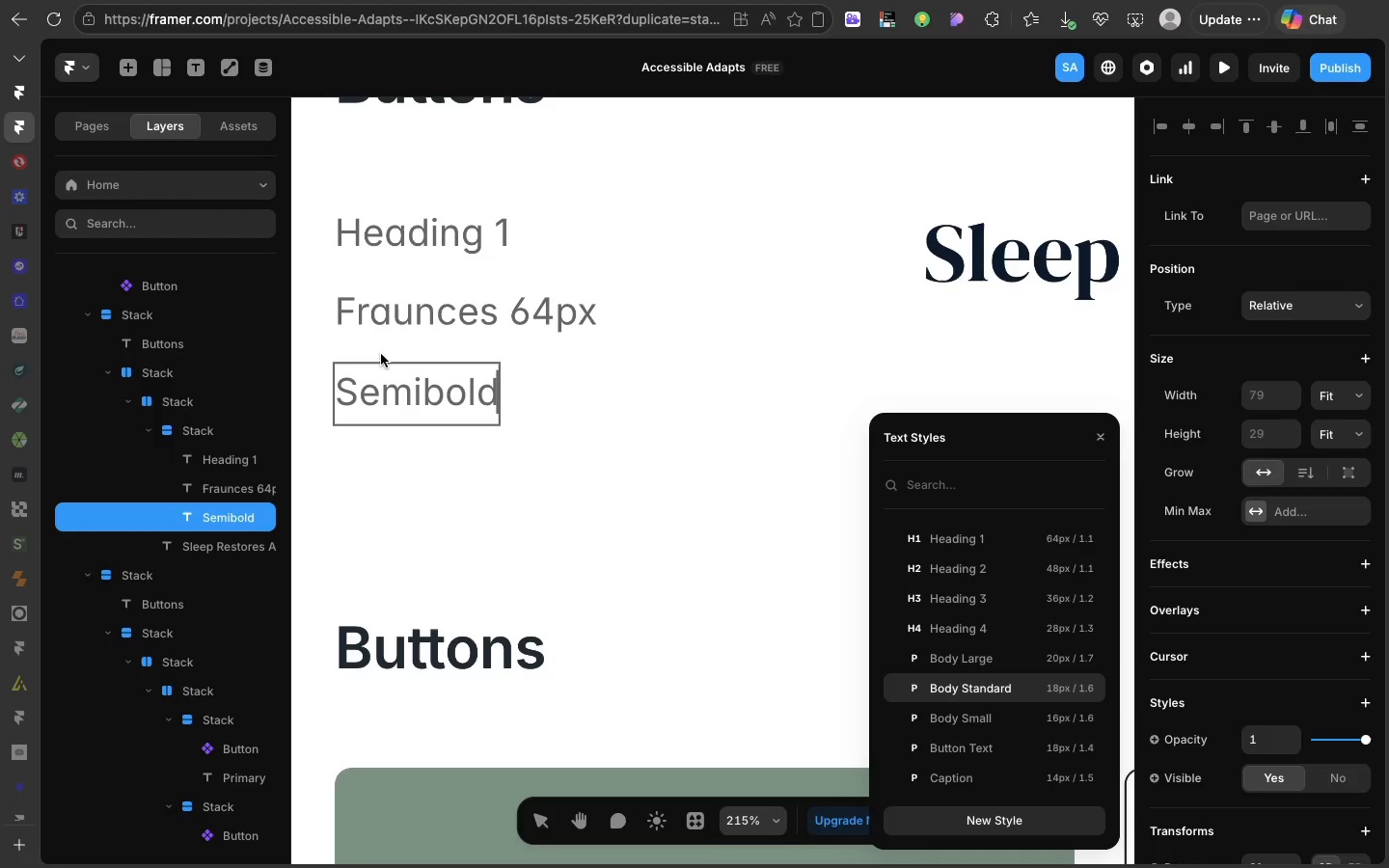 
left_click([1024, 250])
 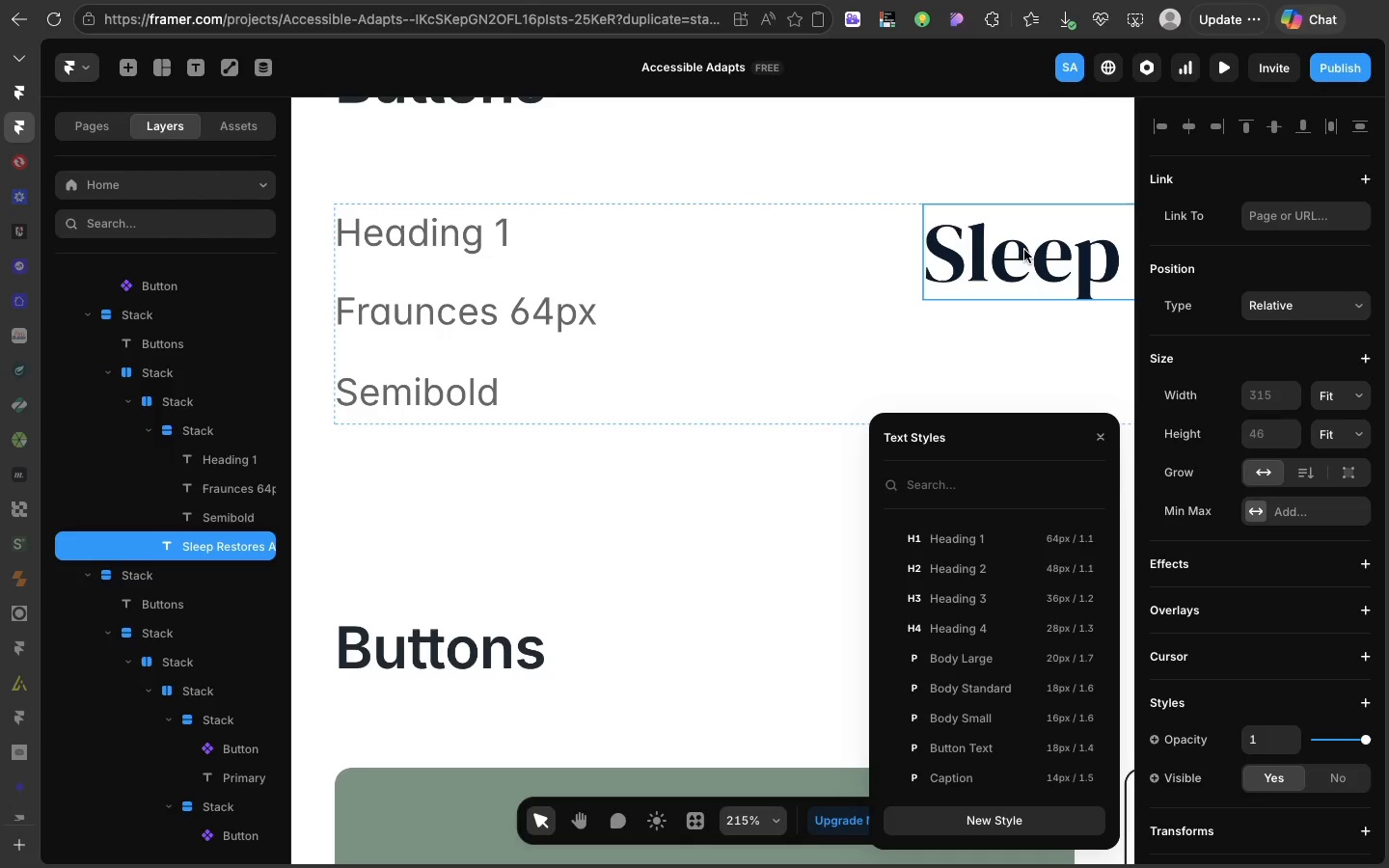 
left_click([1024, 250])
 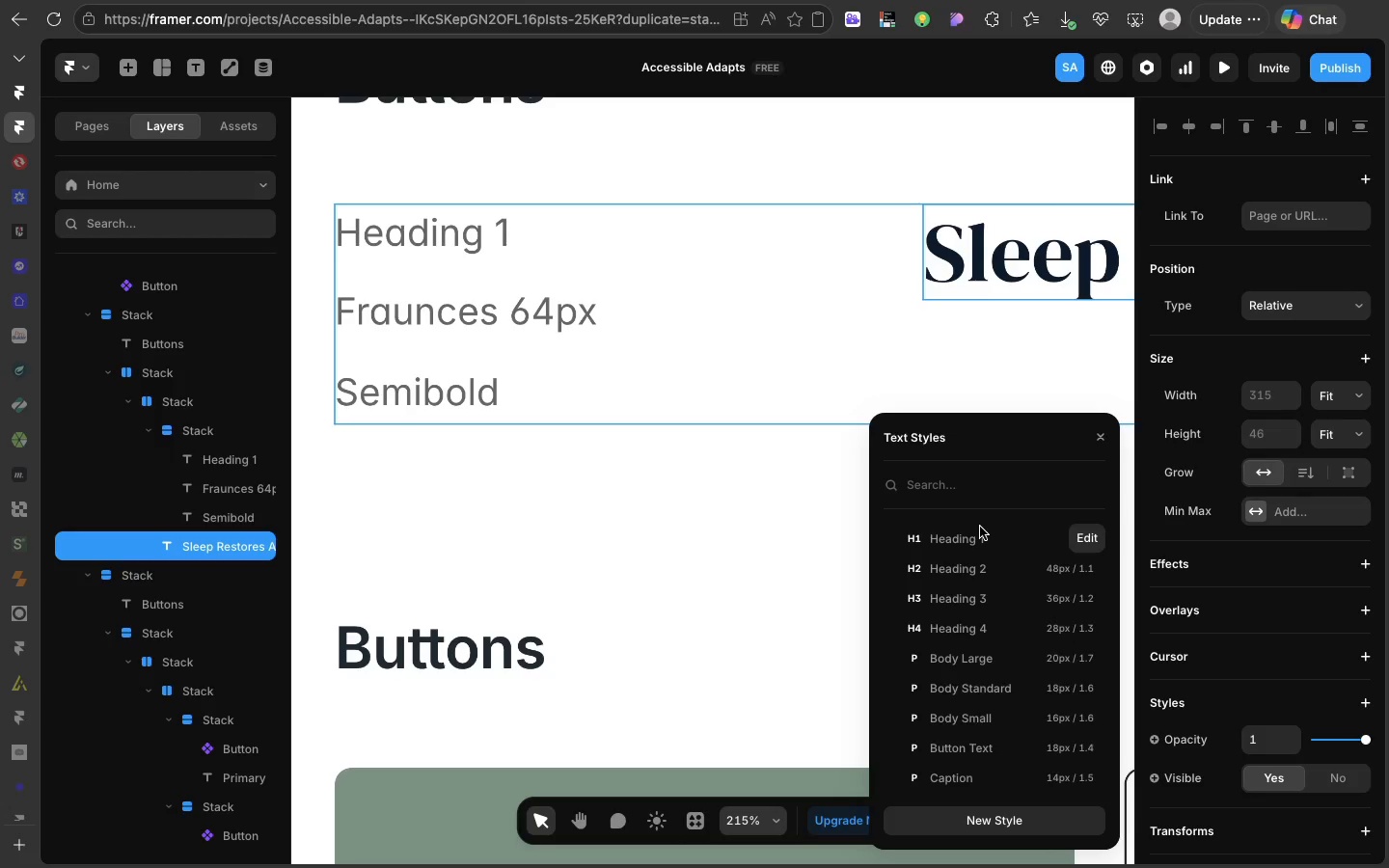 
left_click([980, 527])
 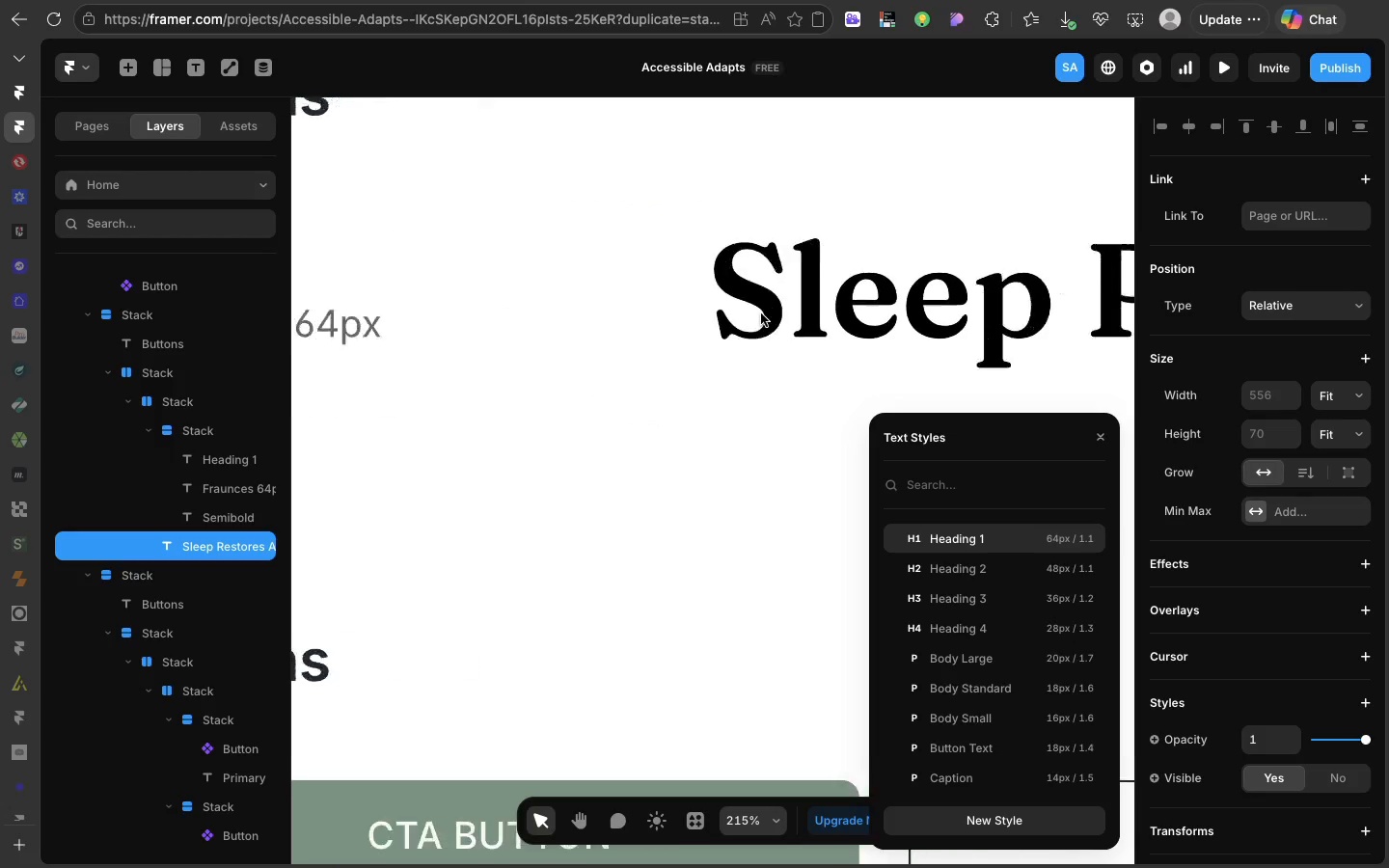 
scroll: coordinate [761, 313], scroll_direction: down, amount: 60.0
 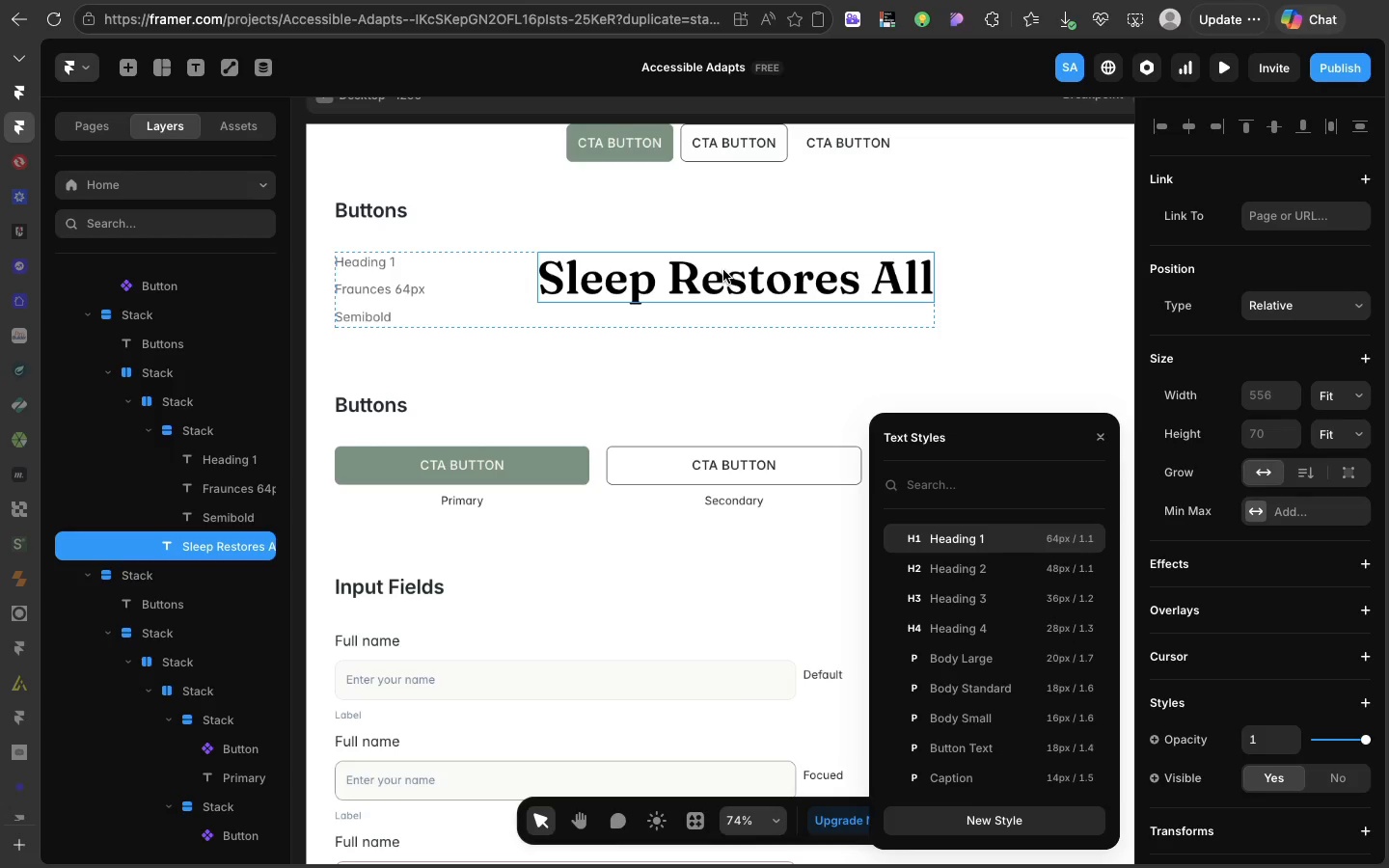 
wait(48.98)
 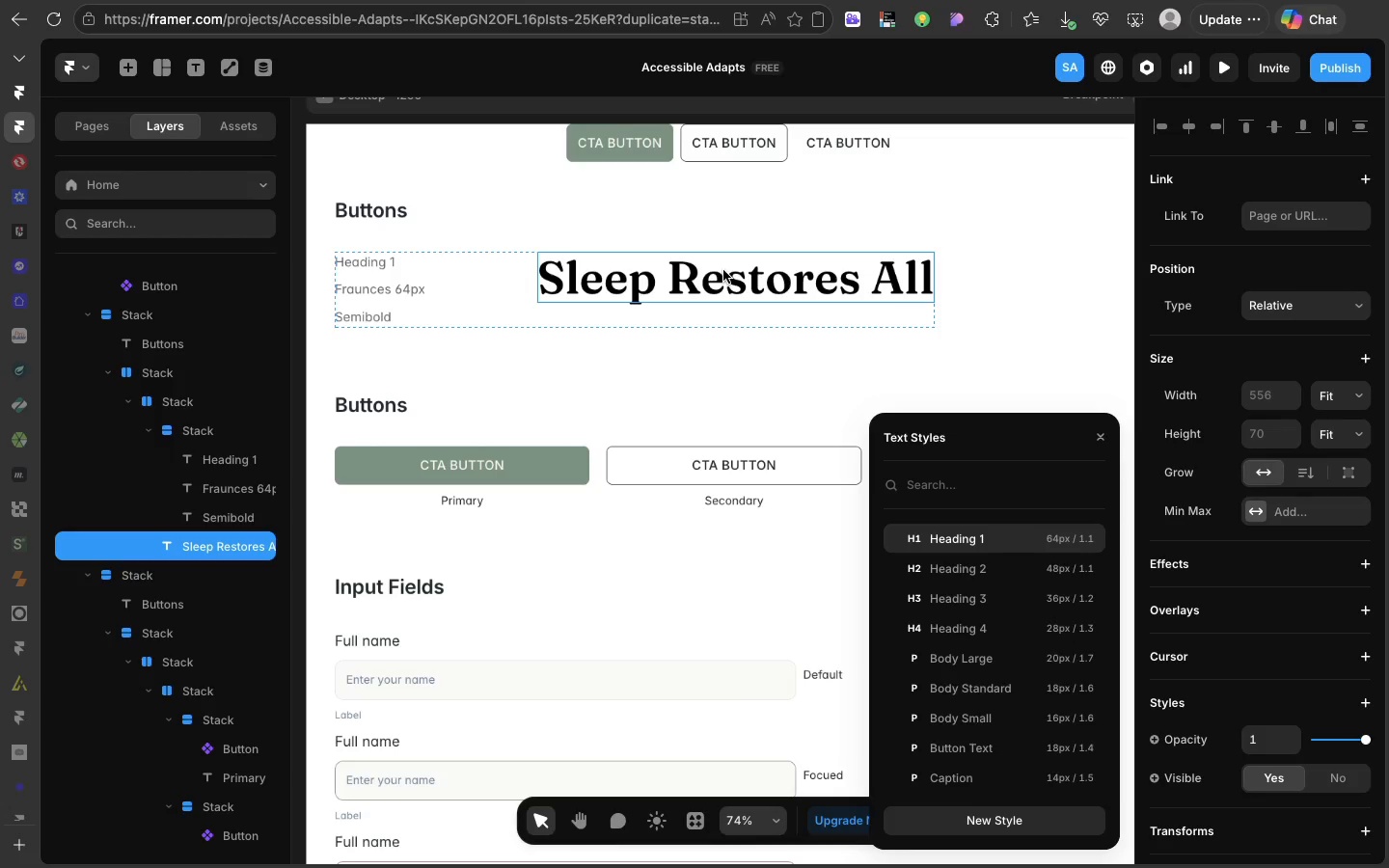 
double_click([706, 288])
 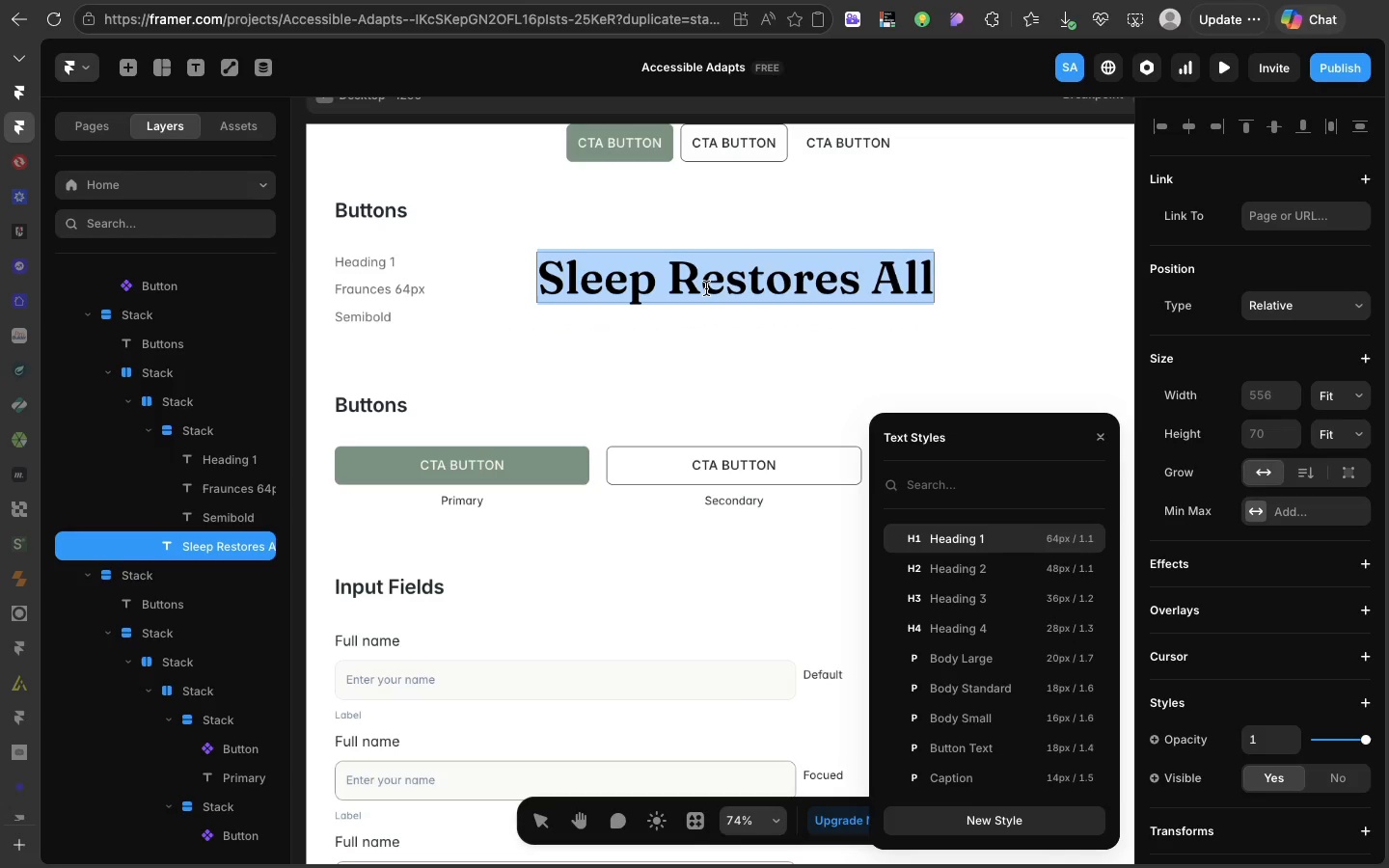 
triple_click([706, 288])
 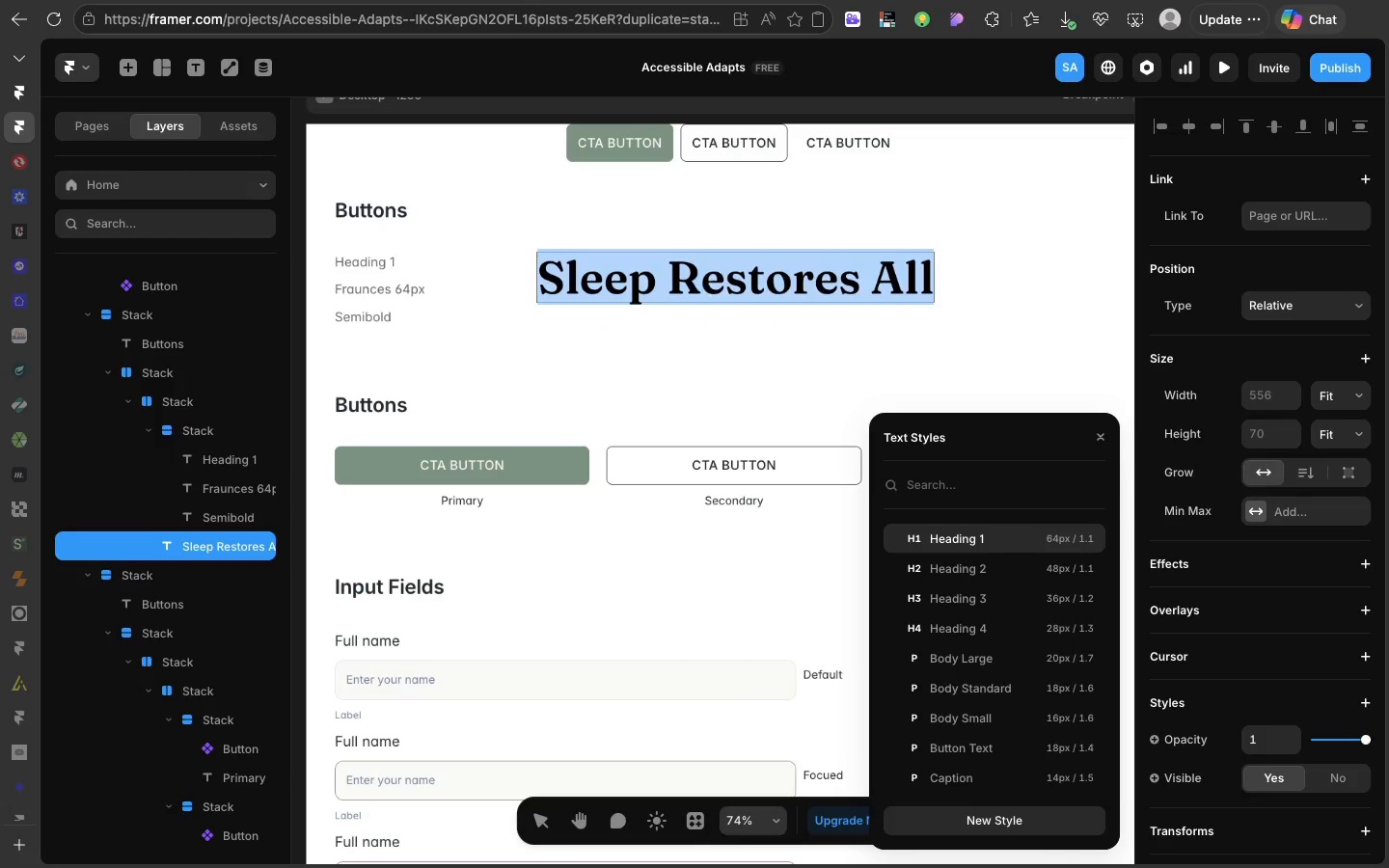 
type(An)
key(Backspace)
type( New CH)
key(Backspace)
type(hapy)
key(Backspace)
type(ter)
 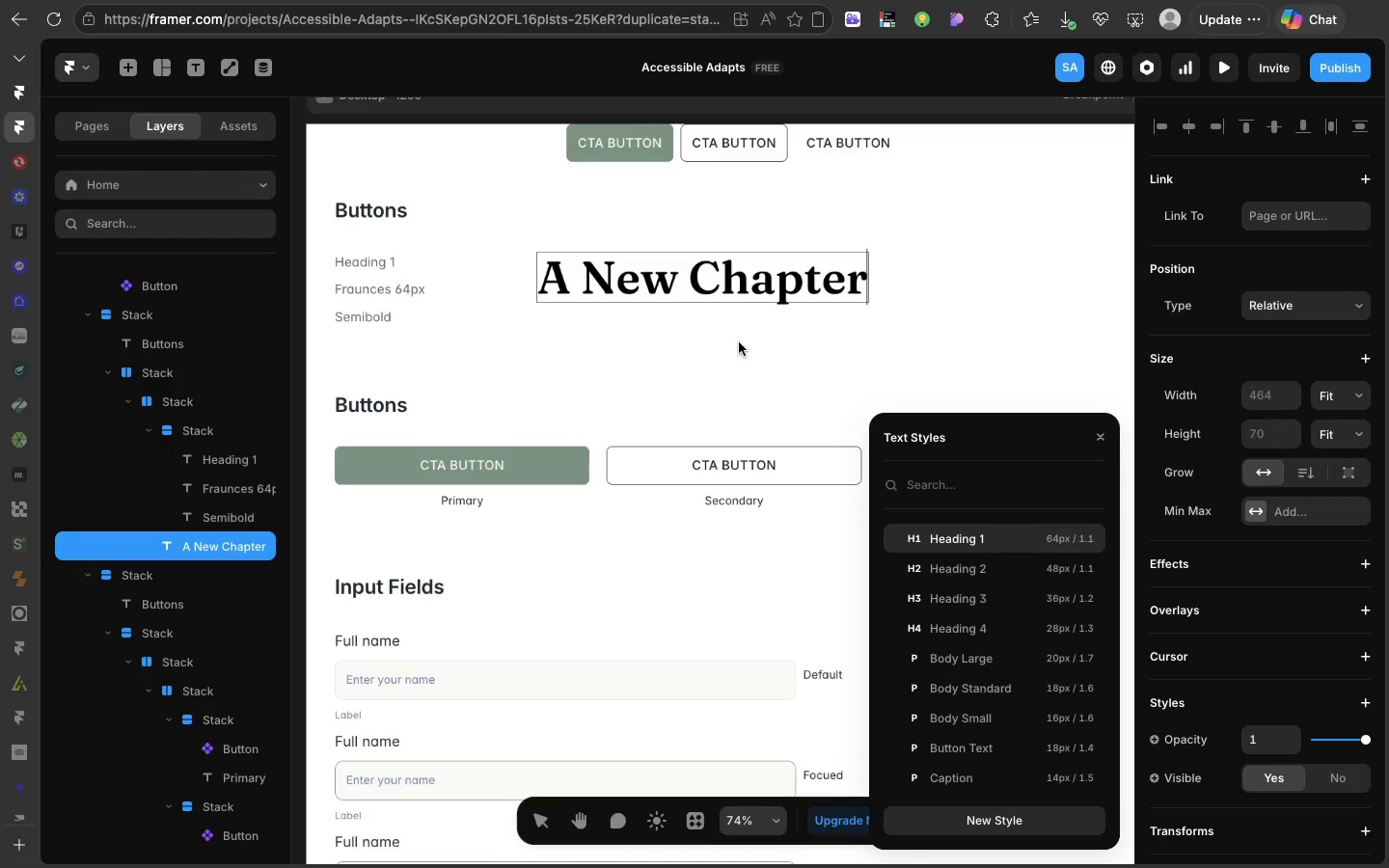 
left_click([739, 342])
 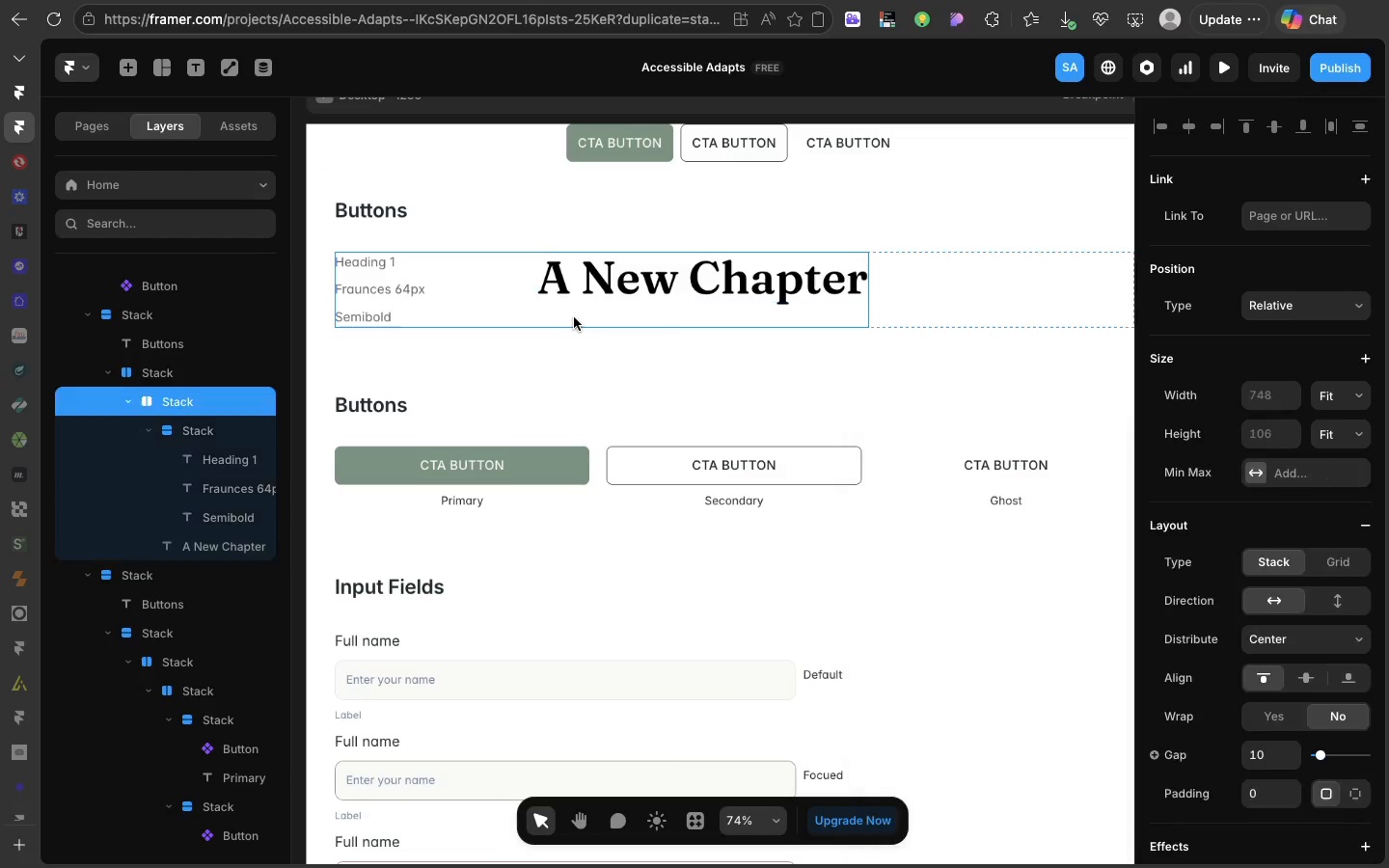 
left_click([574, 317])
 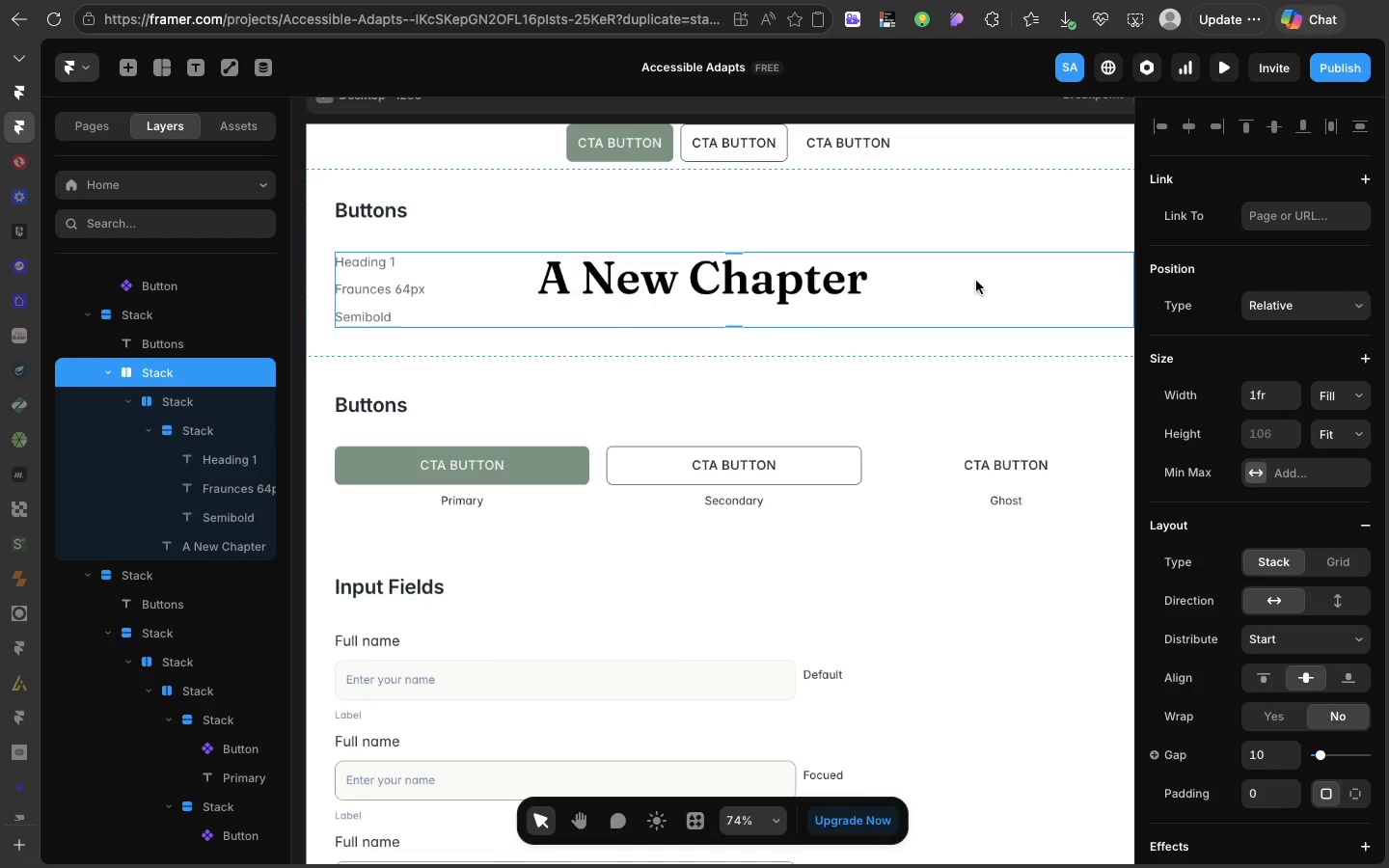 
left_click([976, 281])
 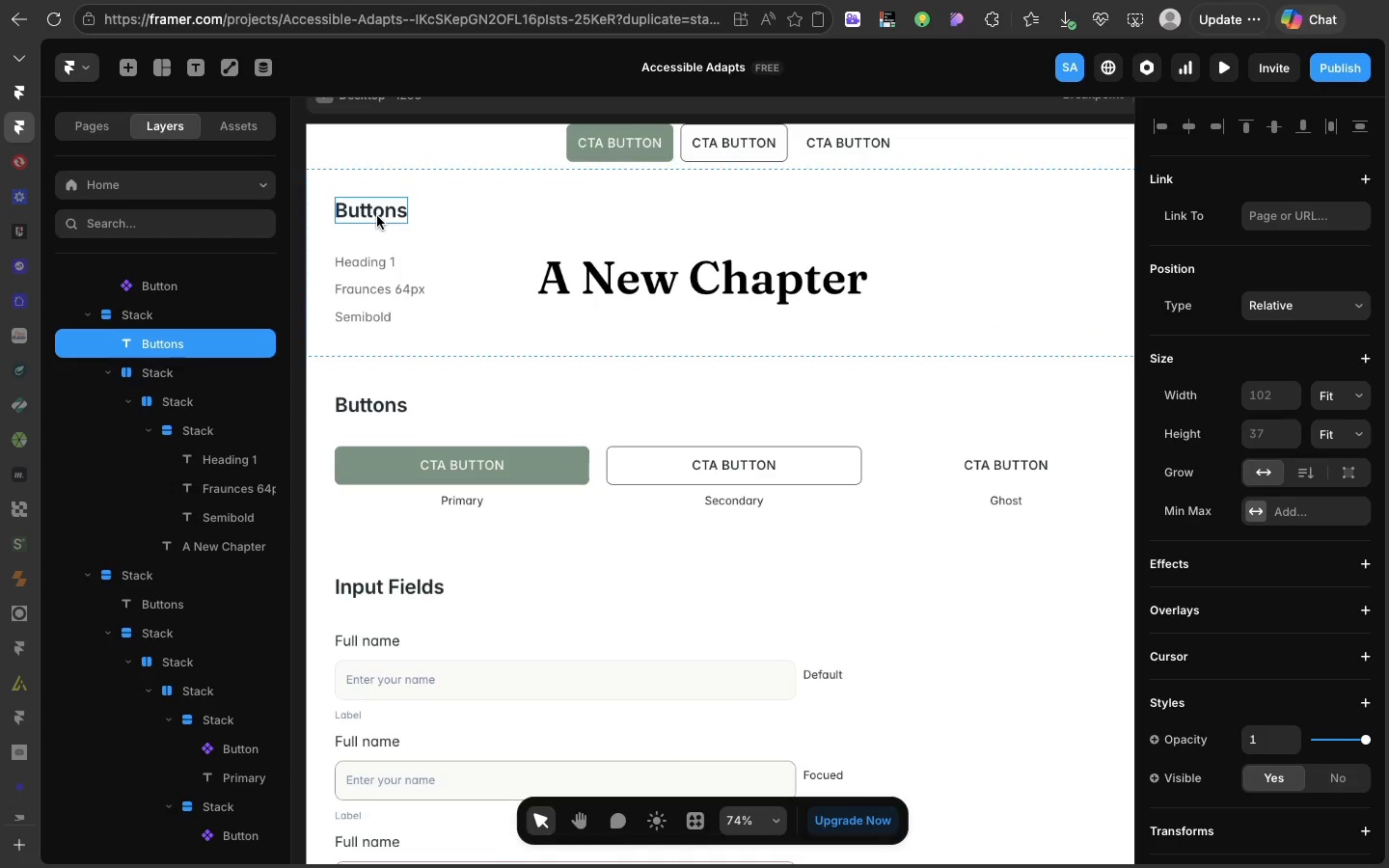 
double_click([377, 216])
 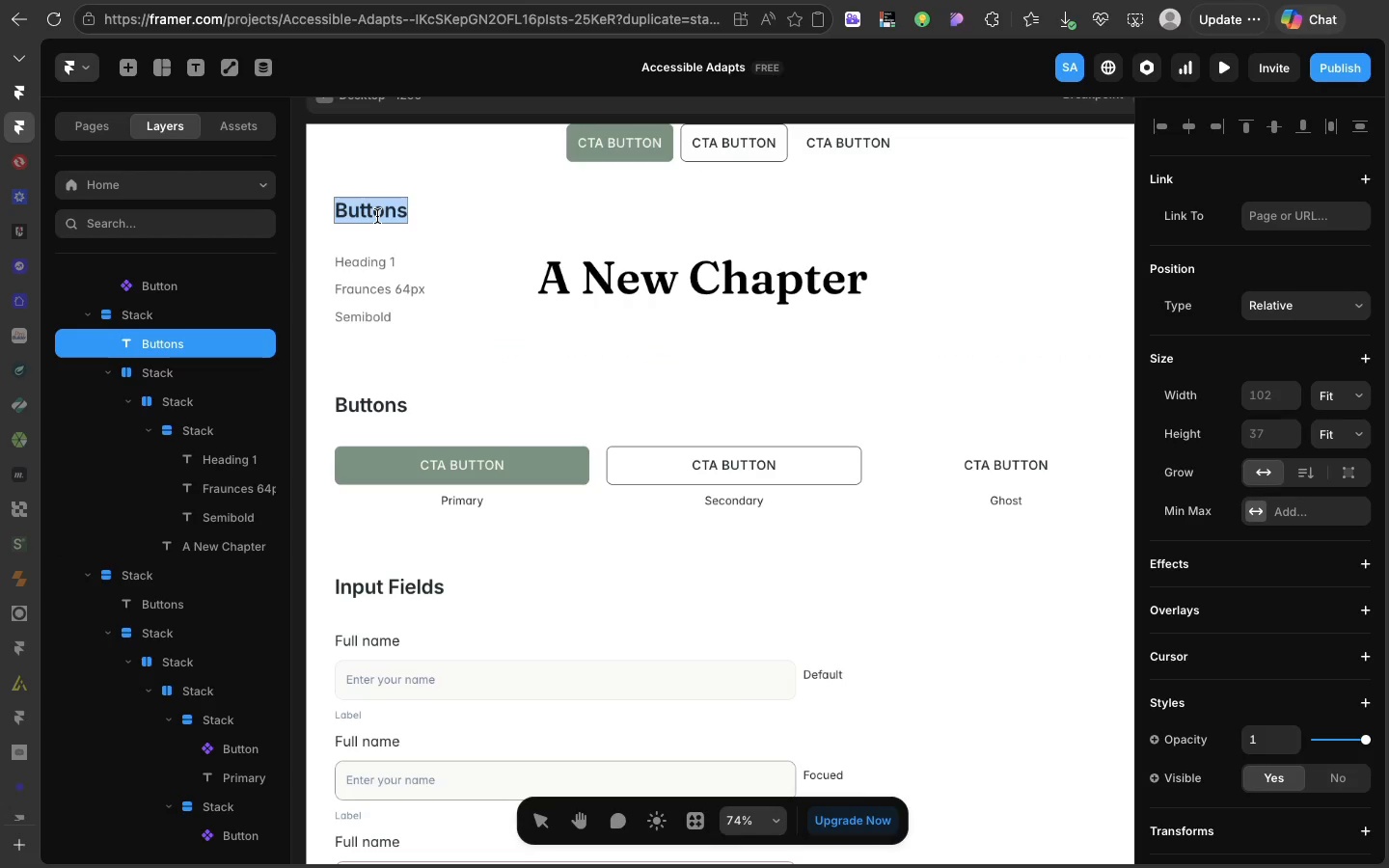 
triple_click([377, 216])
 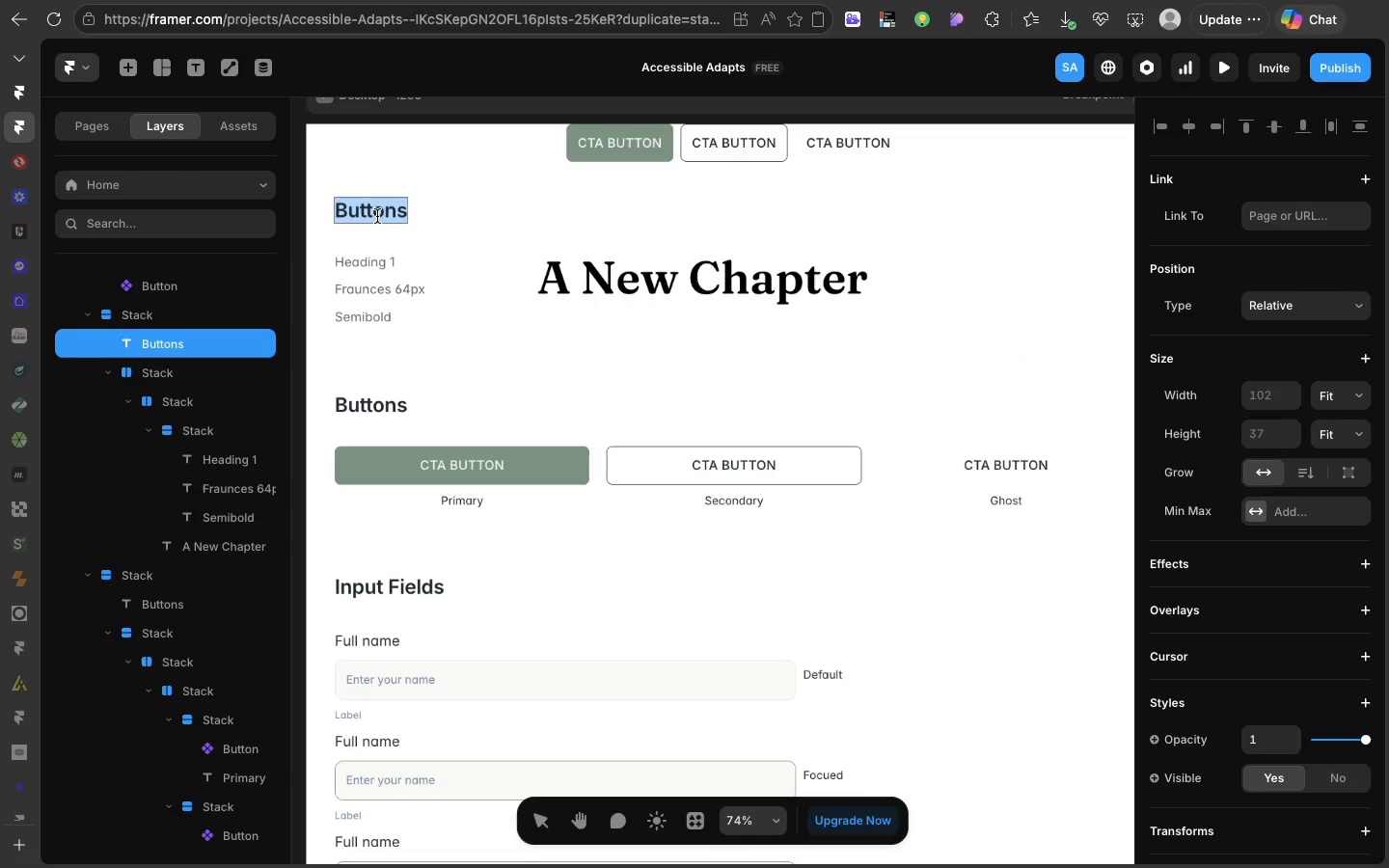 
triple_click([377, 216])
 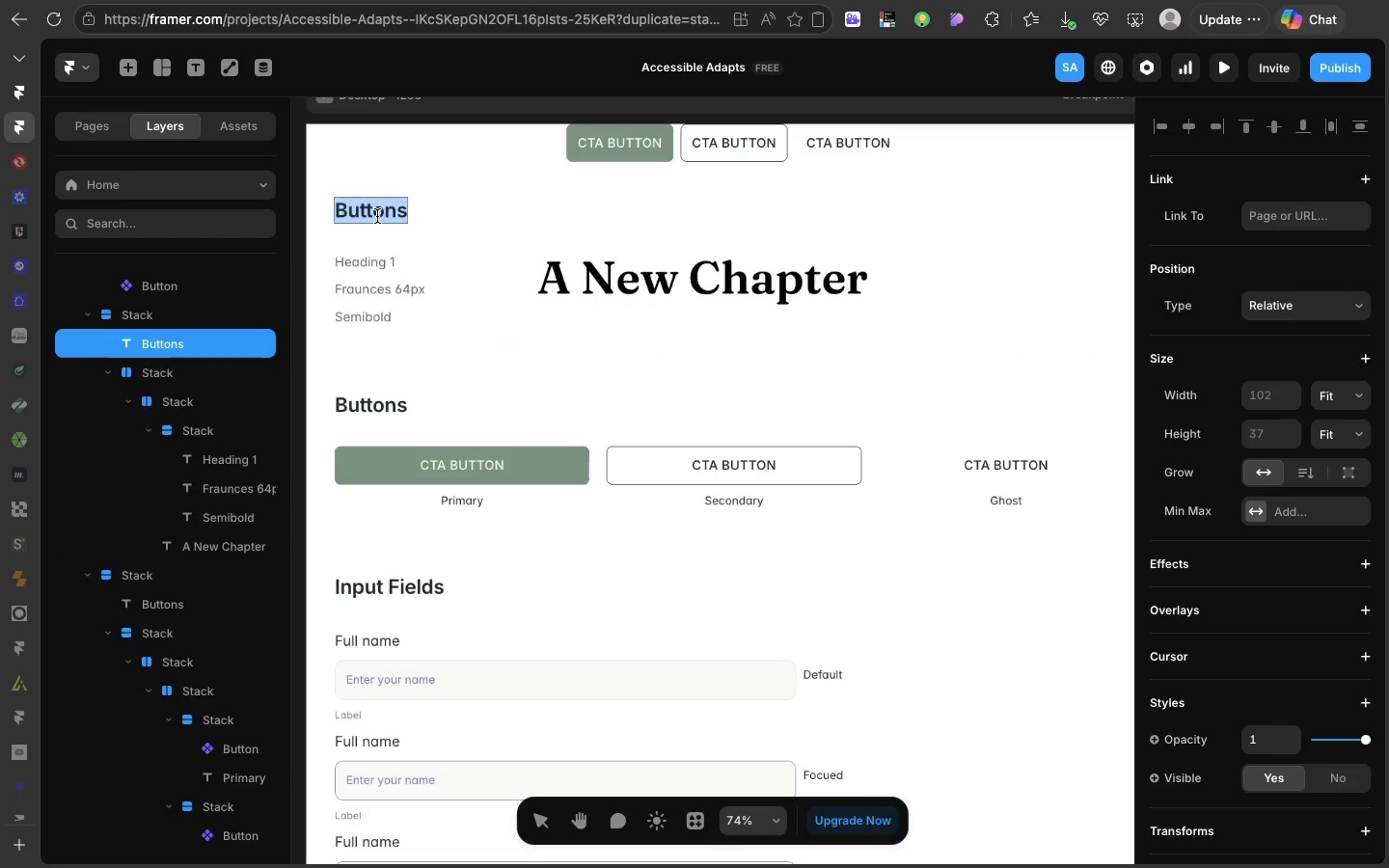 
type(Typography)